 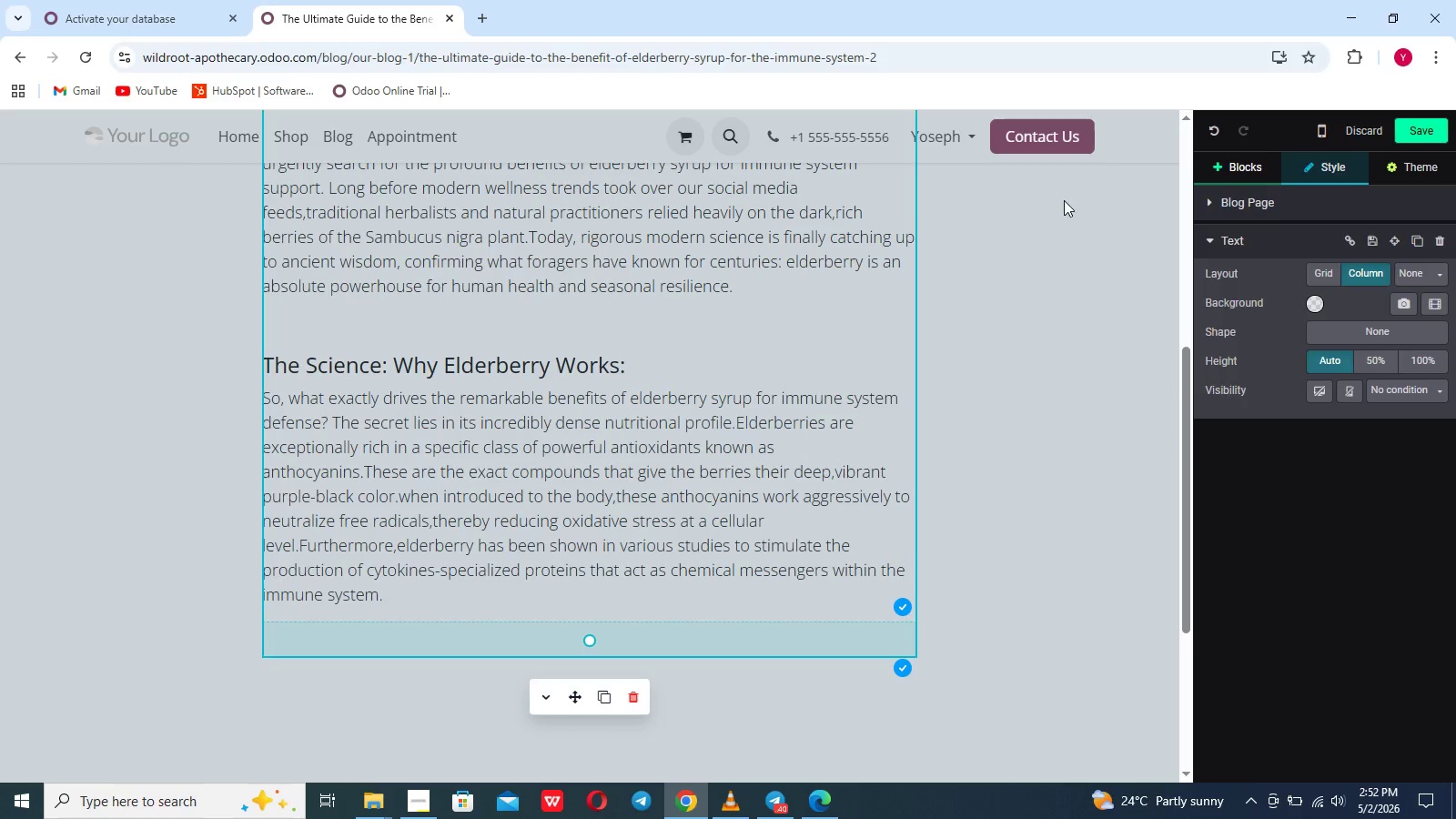 
left_click([1253, 337])
 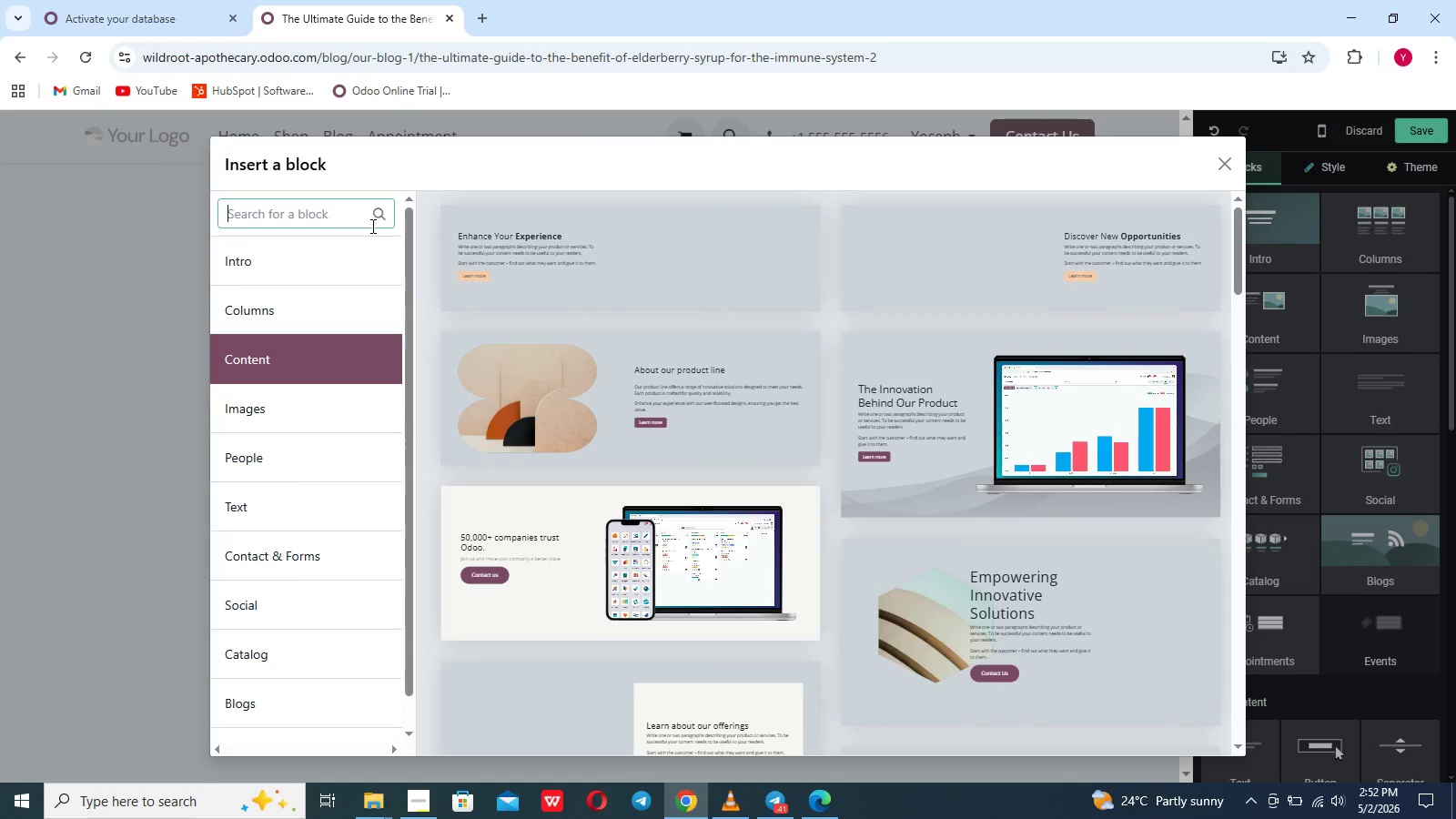 
type(dynamic)
 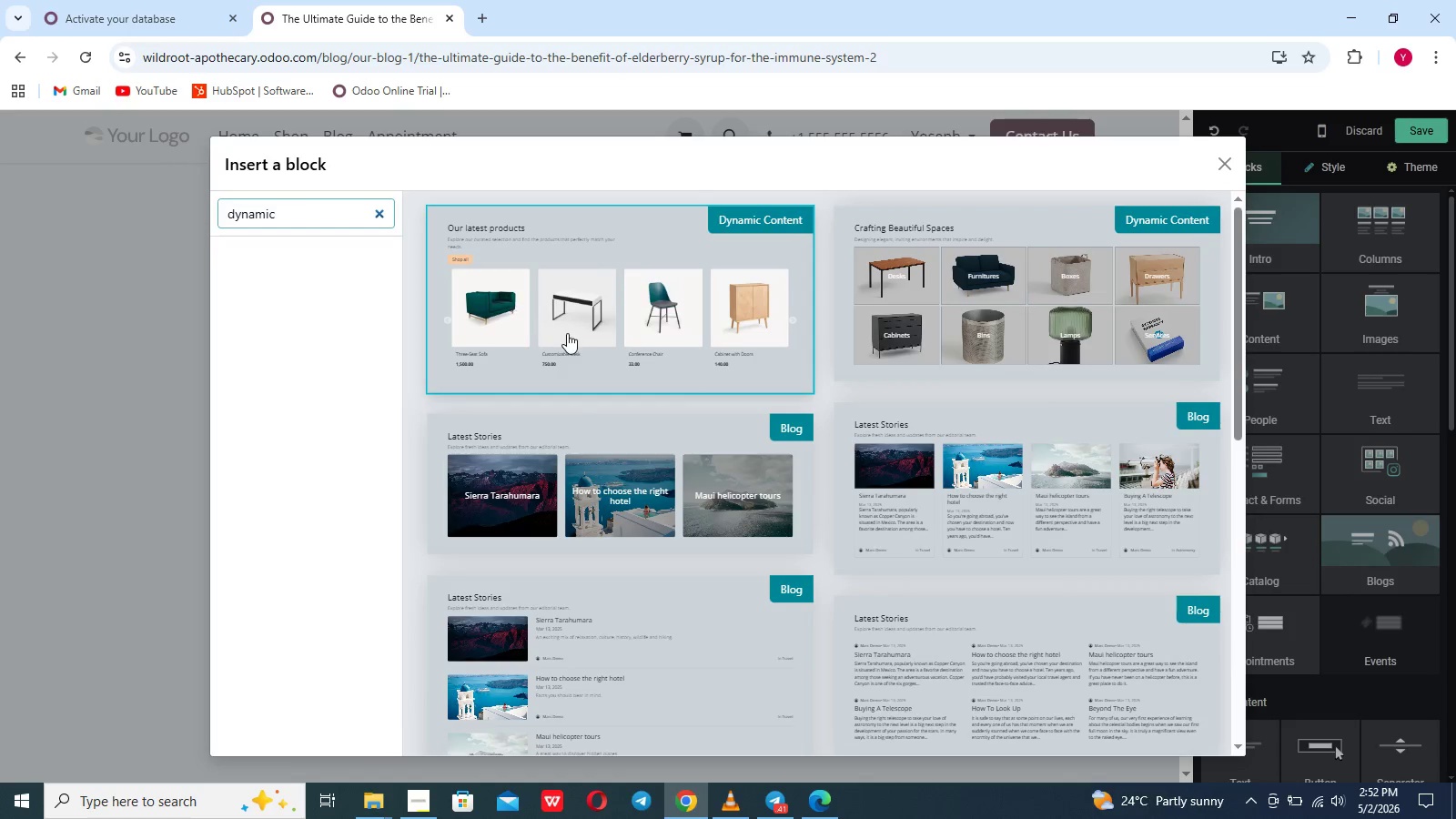 
left_click([567, 333])
 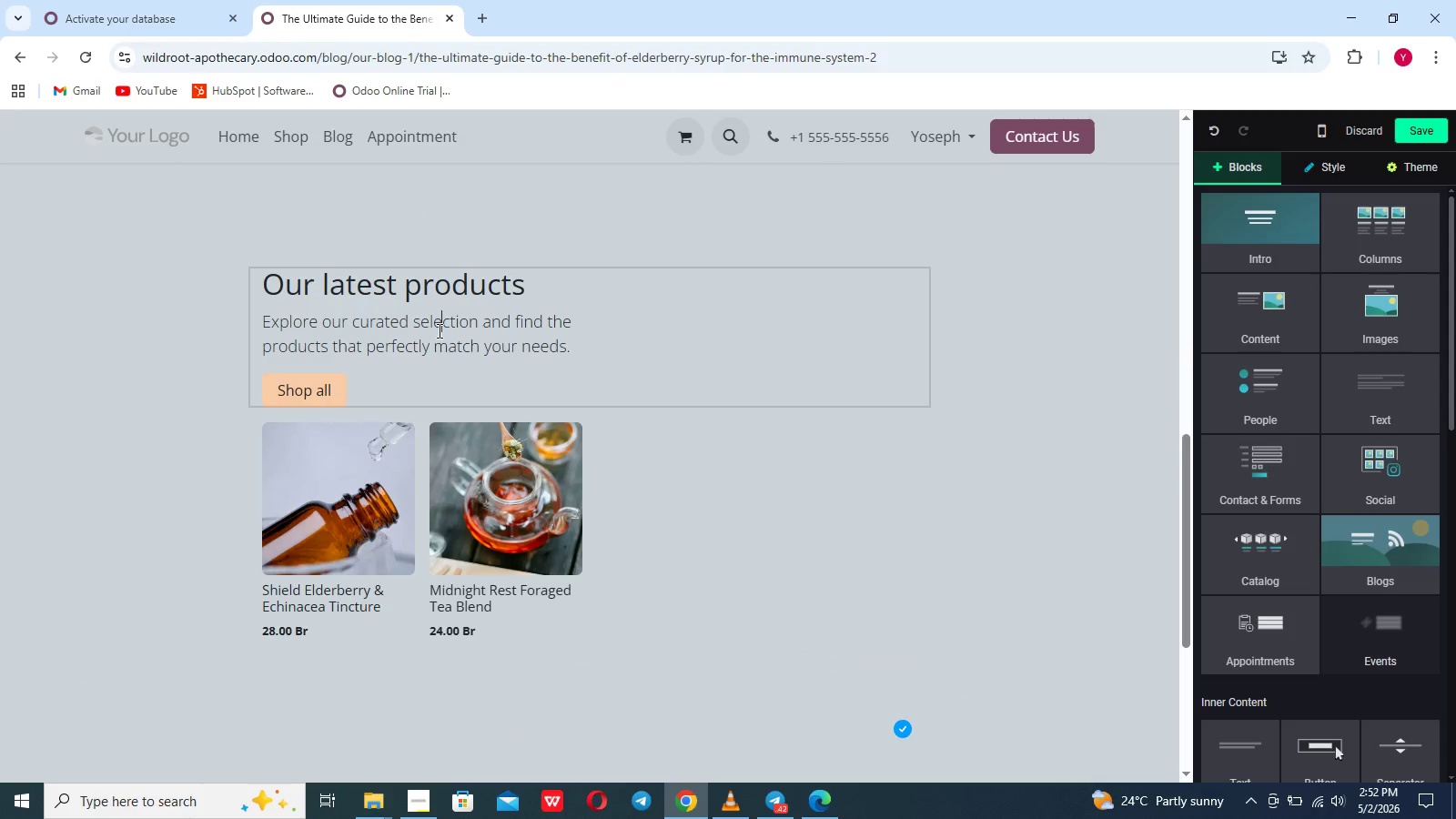 
wait(6.02)
 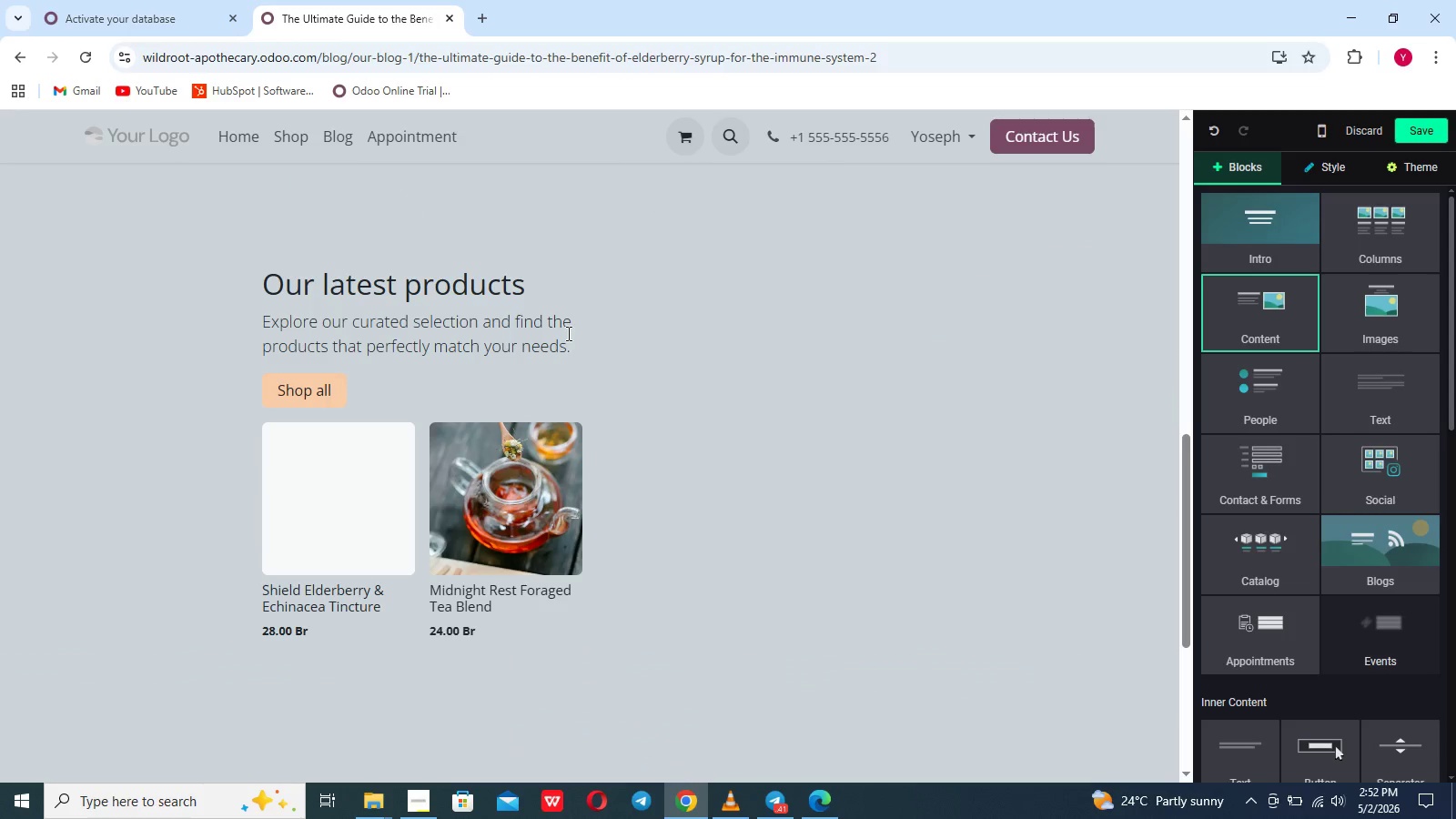 
left_click([589, 234])
 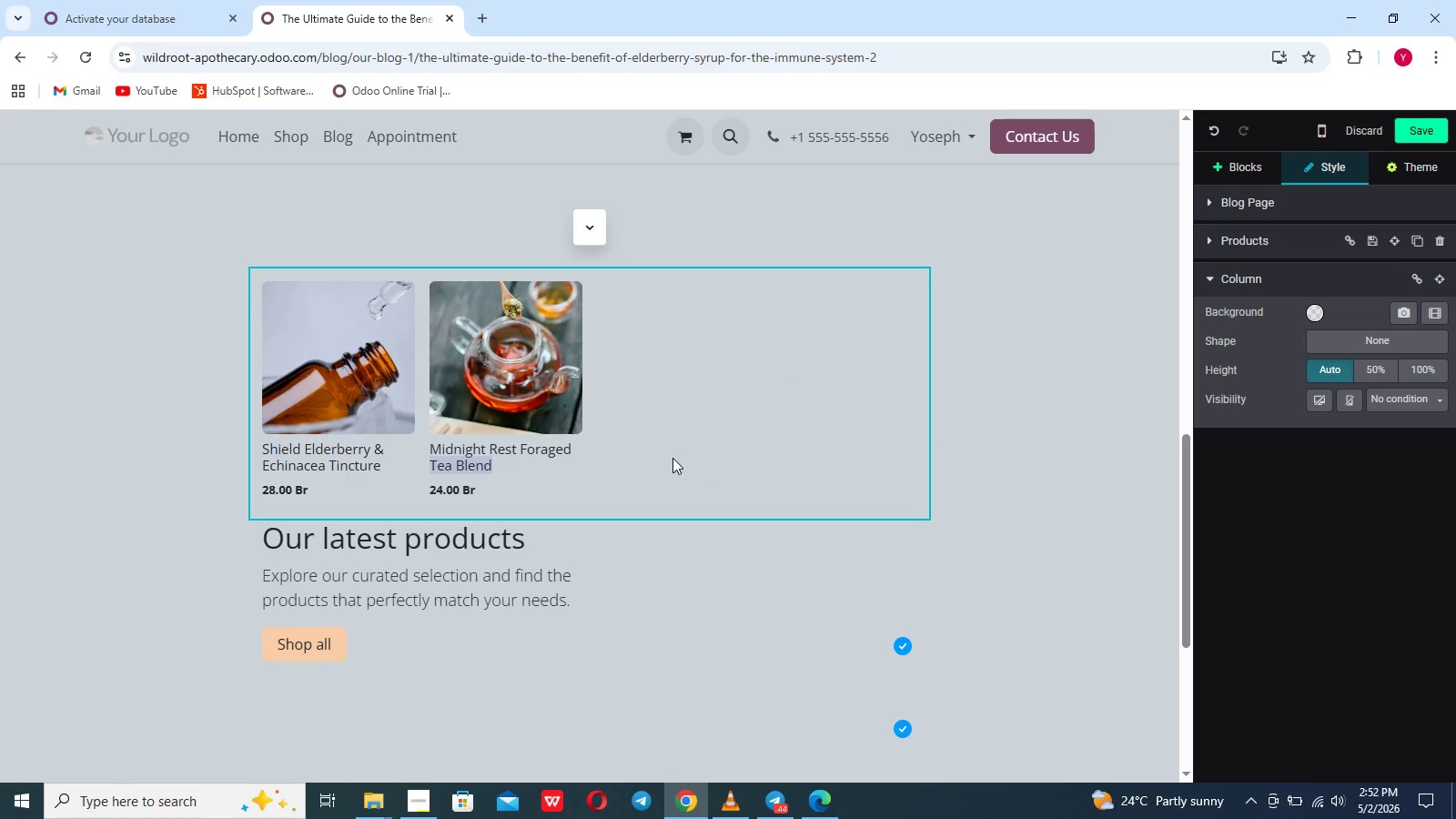 
wait(6.47)
 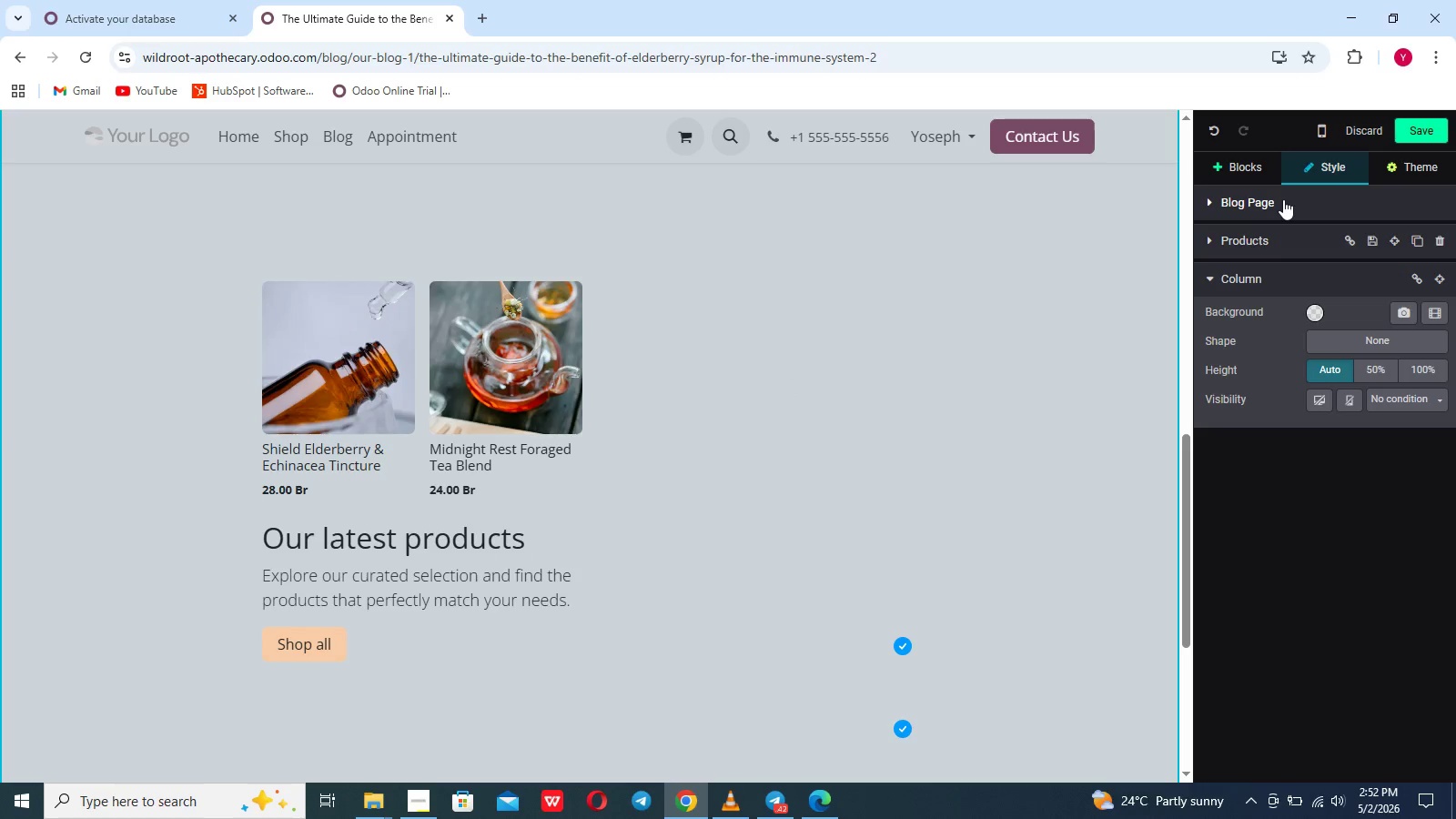 
left_click([1213, 244])
 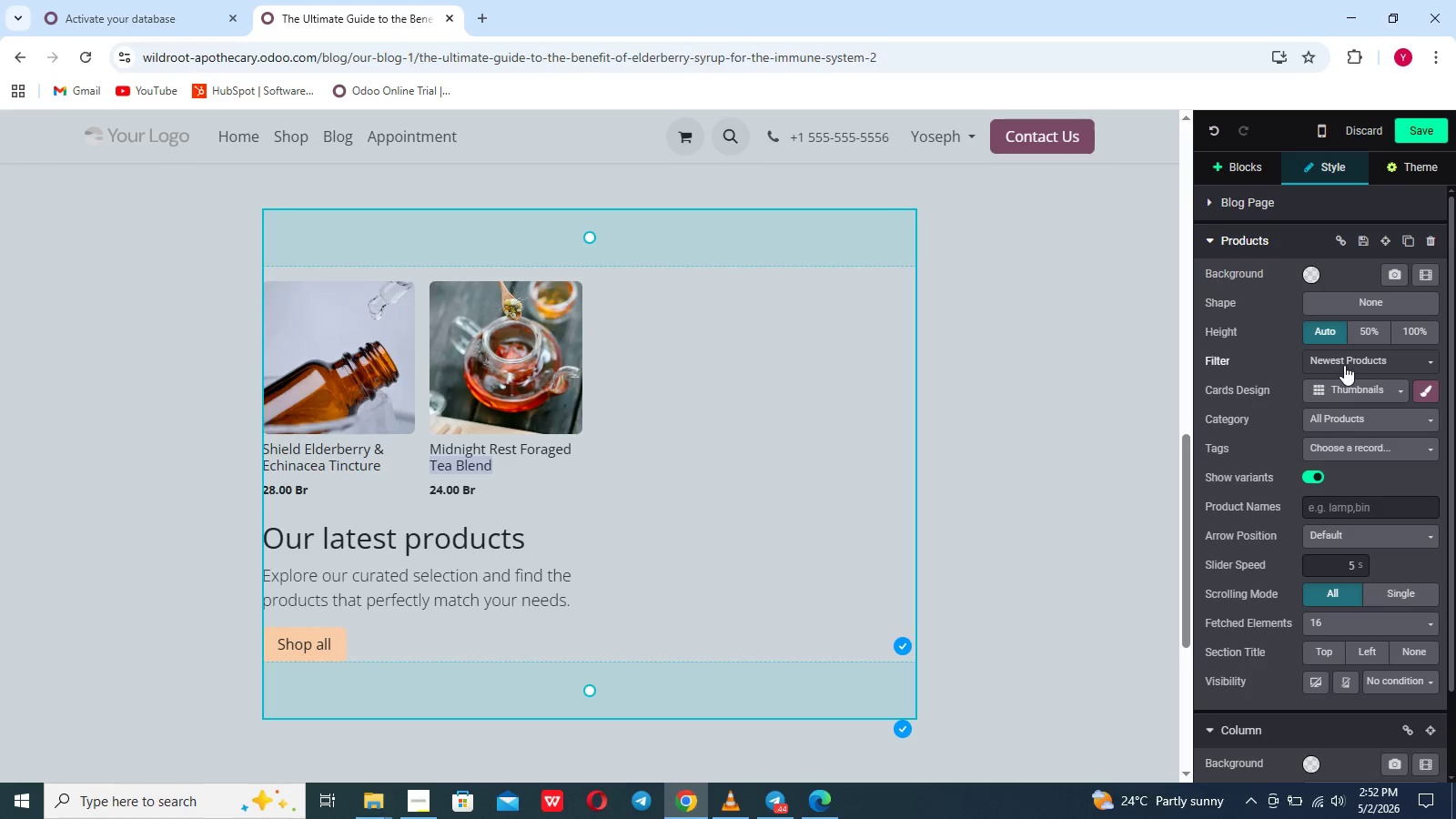 
left_click([1360, 361])
 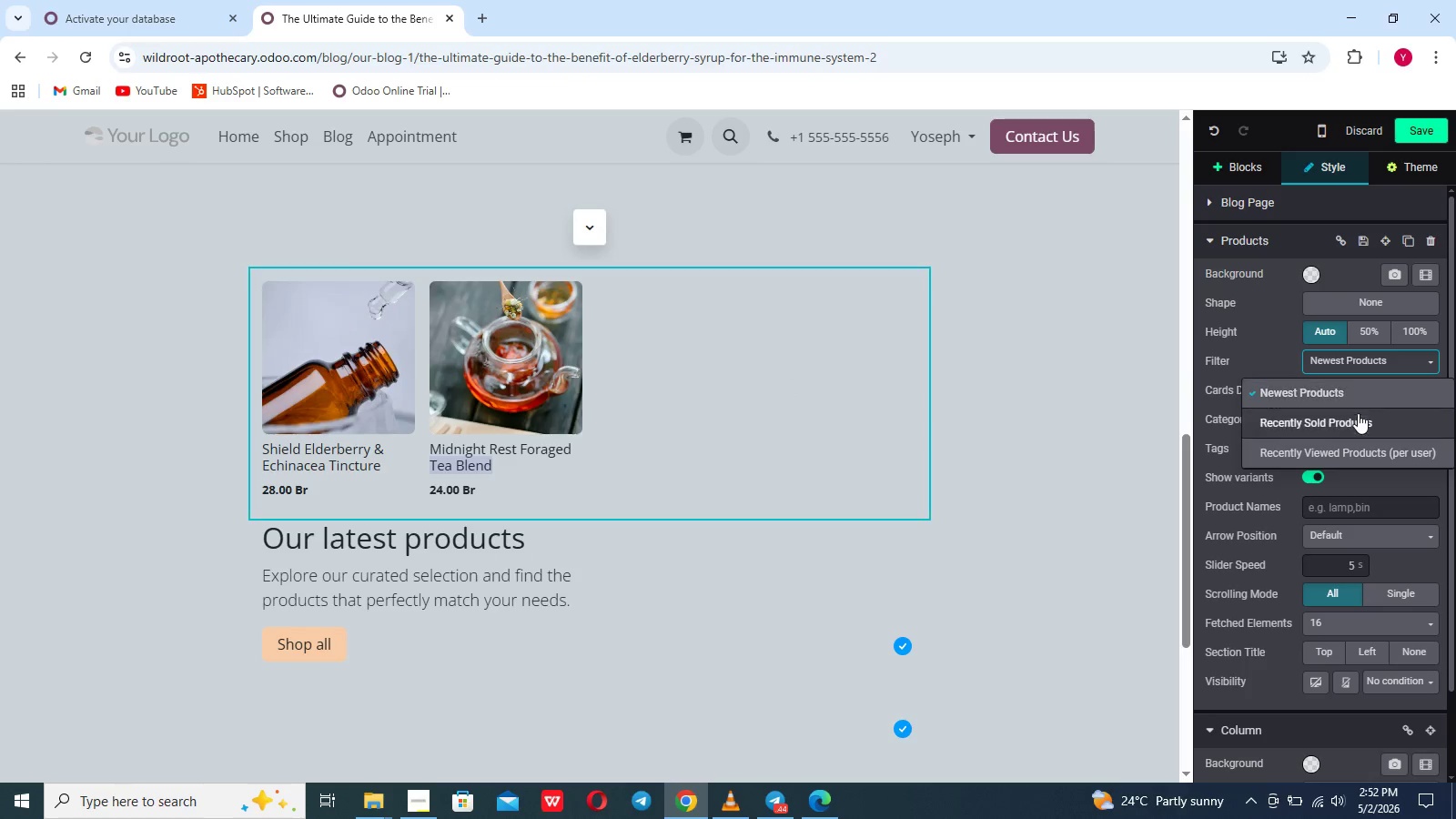 
left_click([1356, 420])
 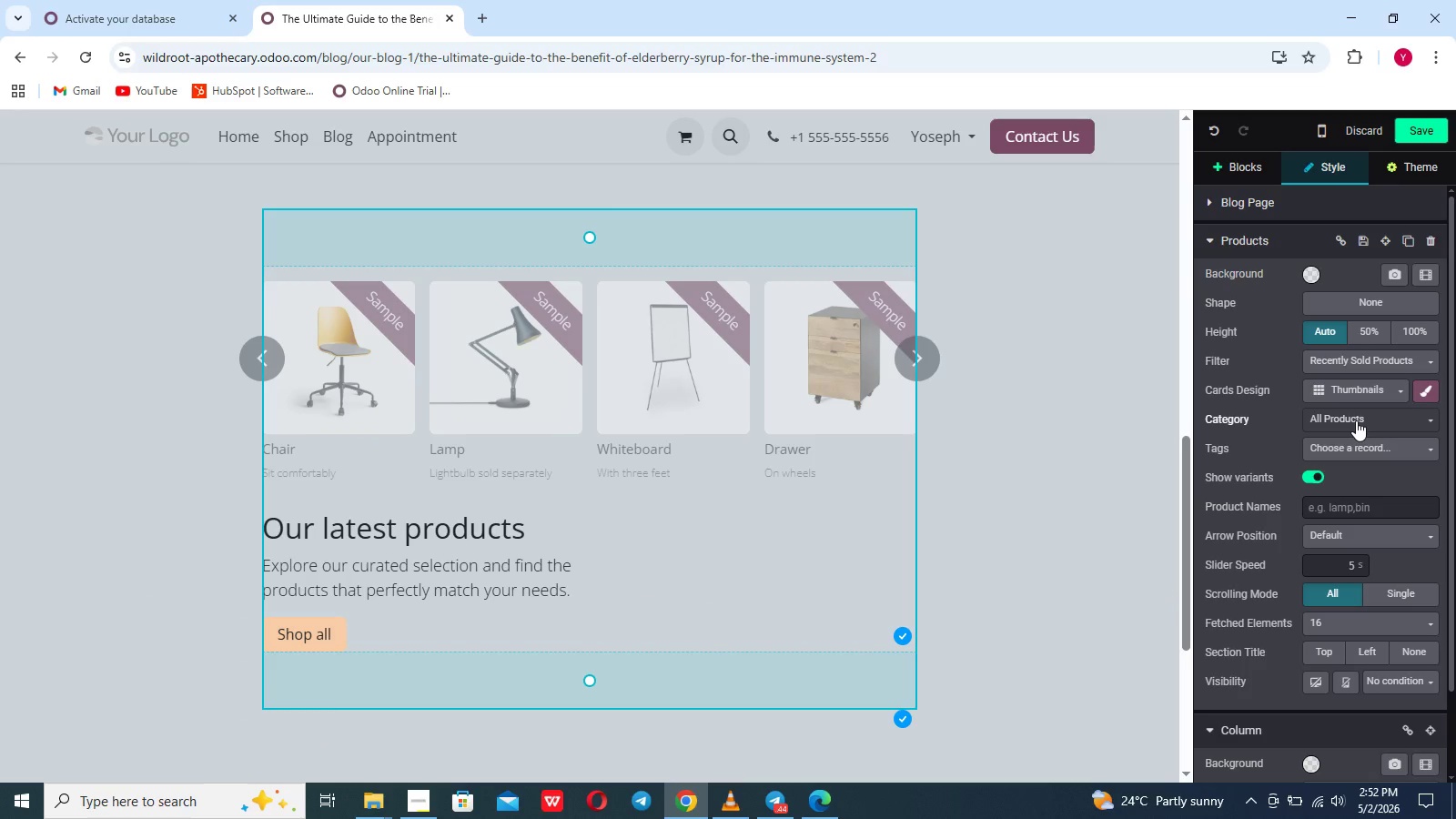 
left_click([1356, 420])
 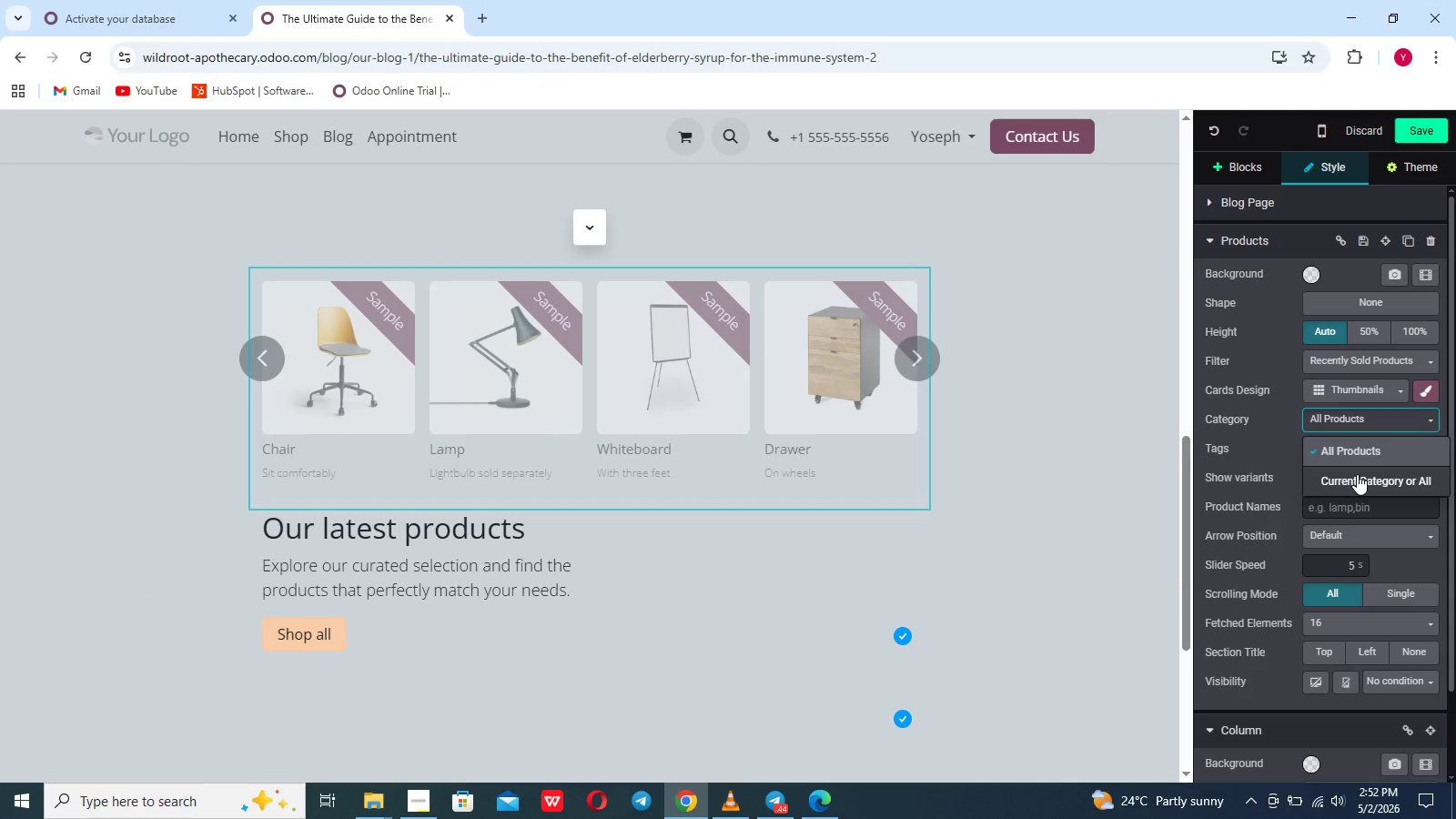 
left_click([1357, 477])
 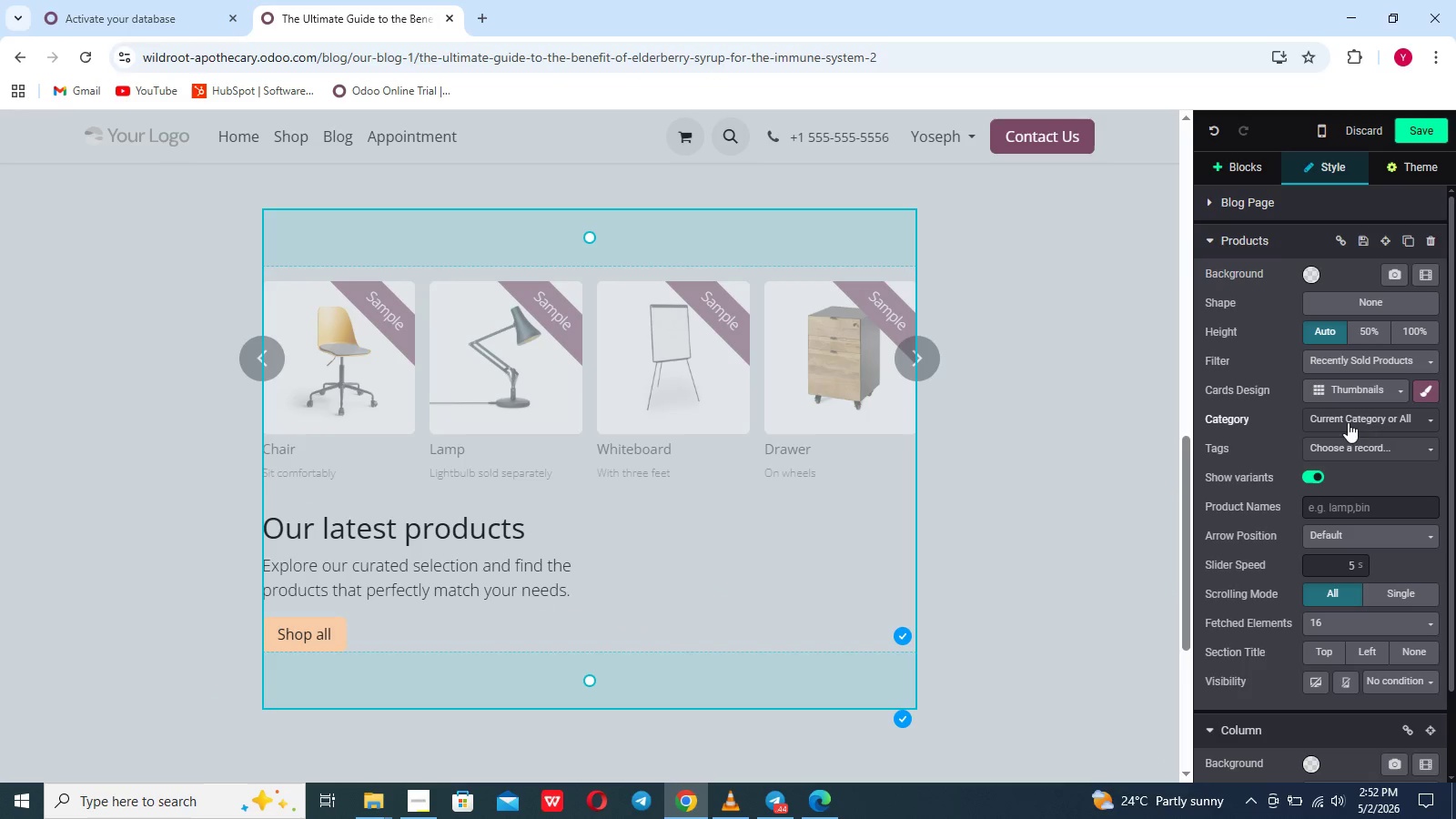 
left_click([1347, 422])
 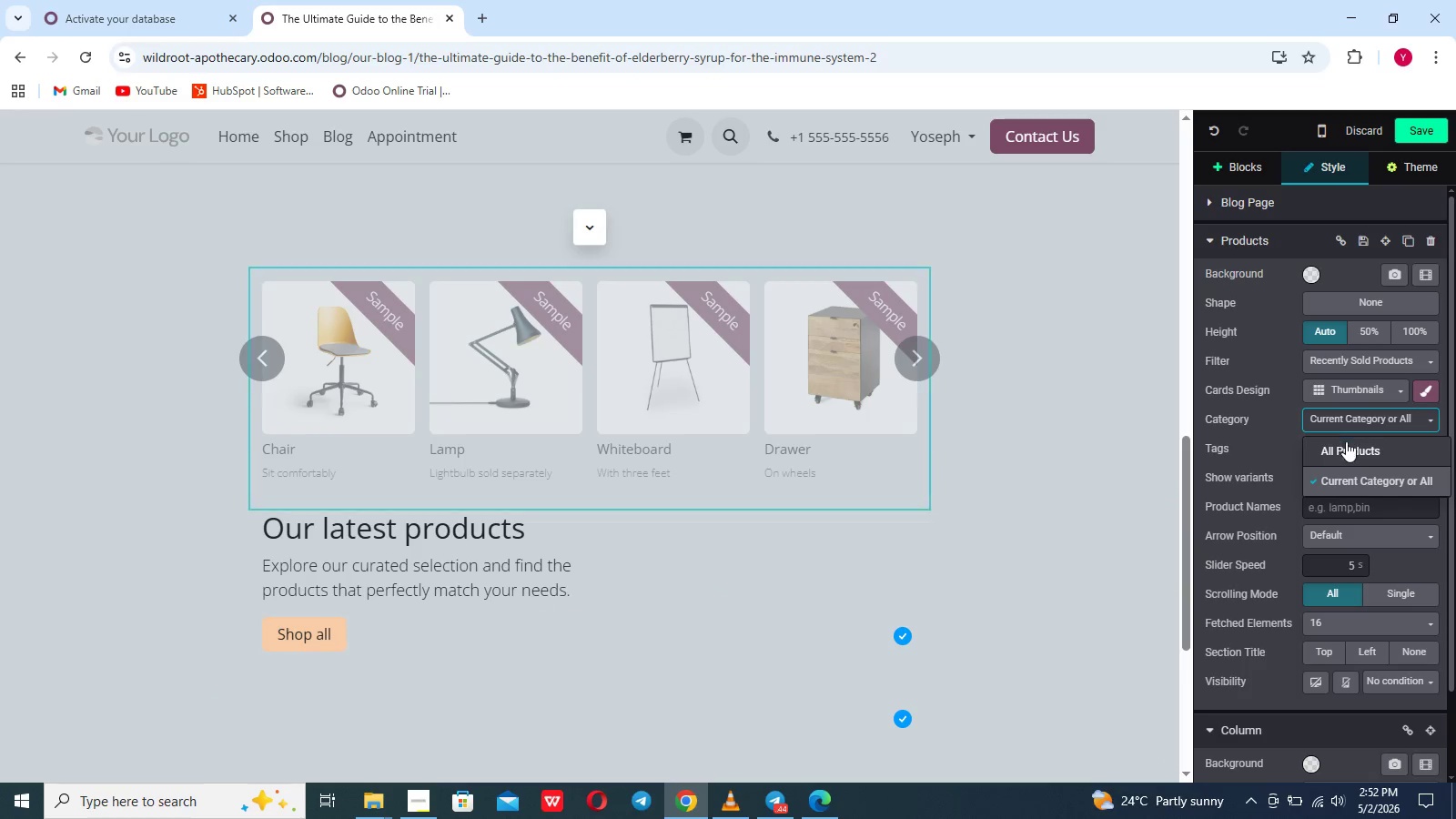 
left_click([1346, 447])
 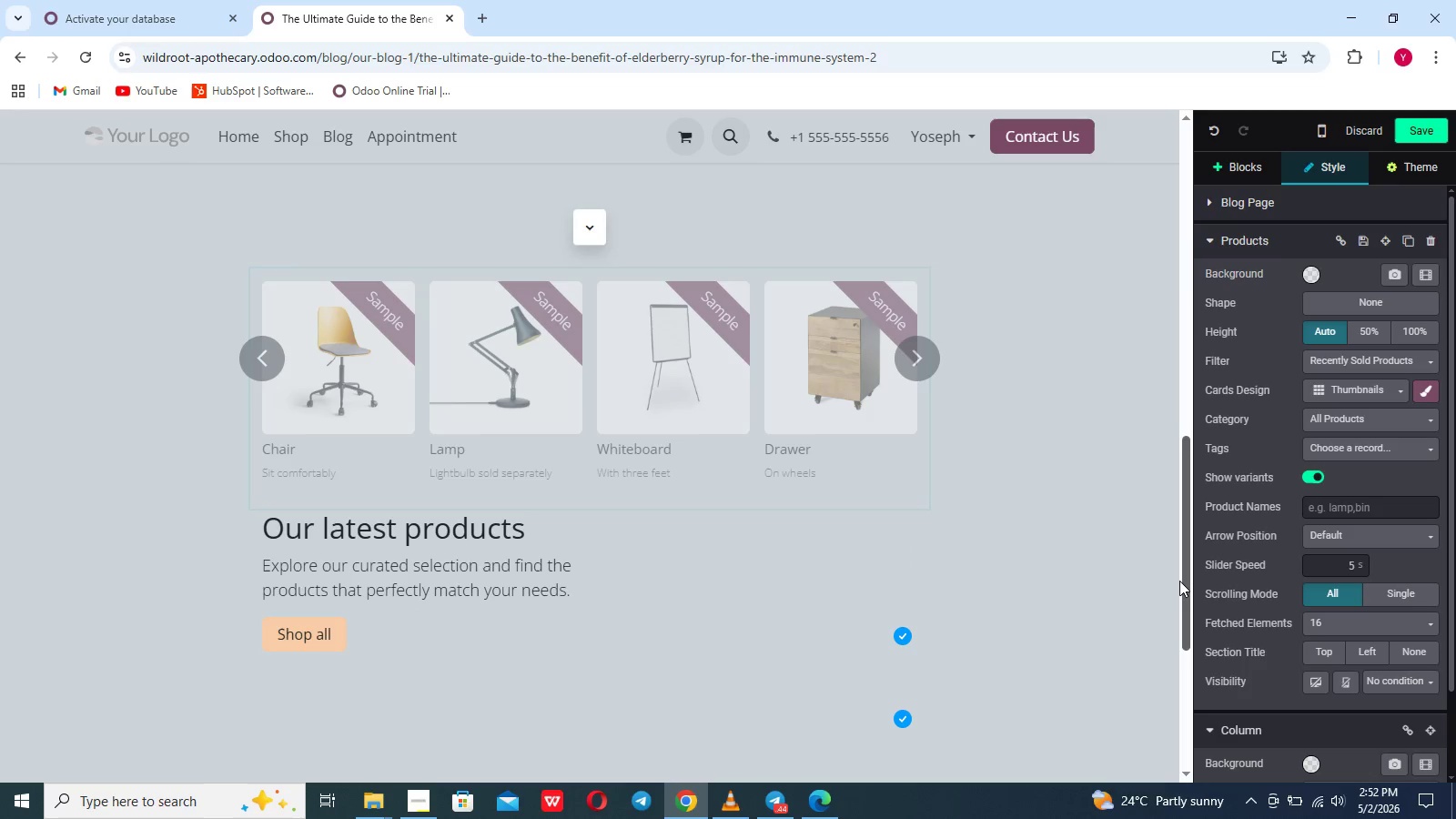 
wait(7.33)
 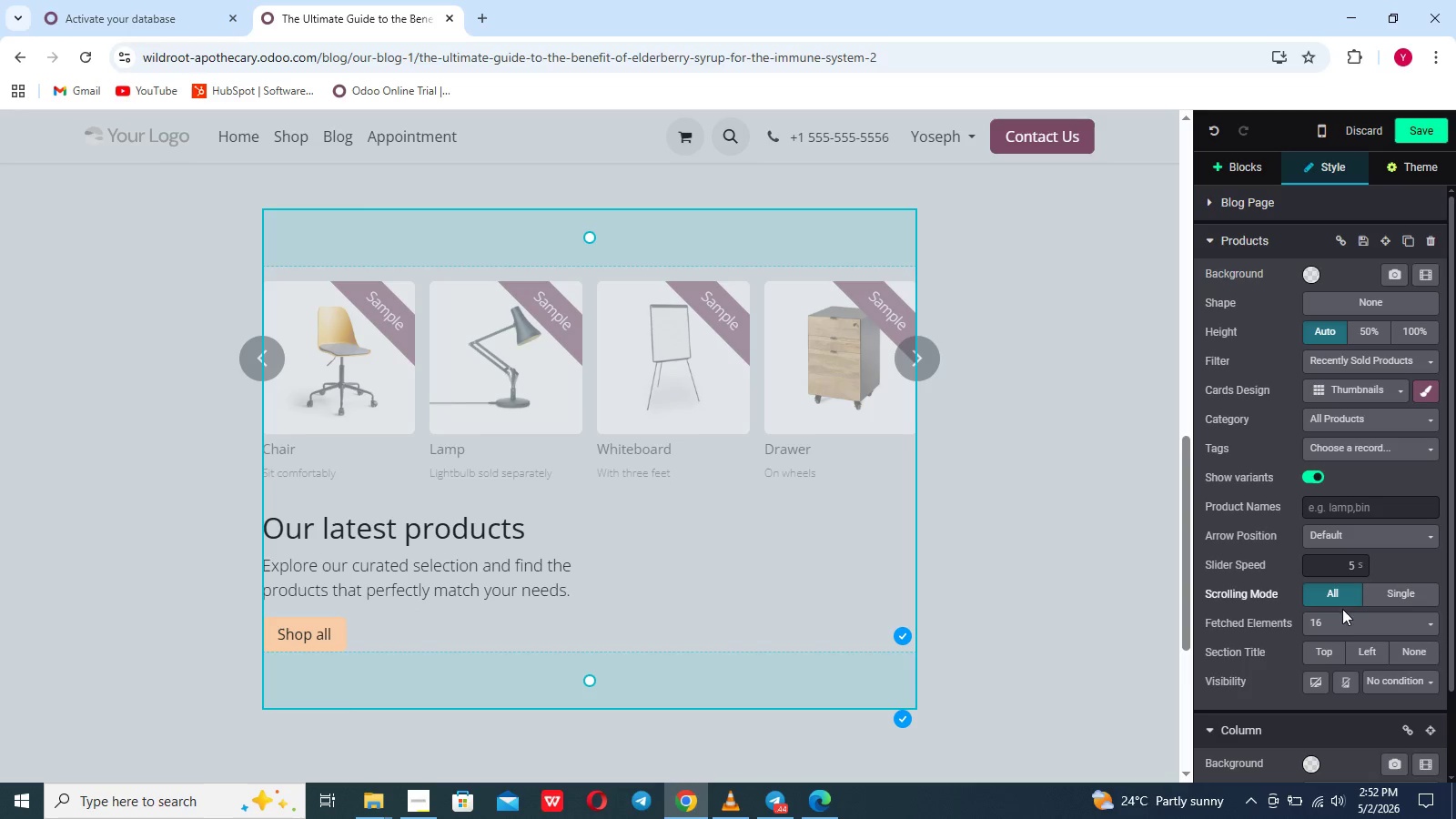 
scroll: coordinate [1091, 474], scroll_direction: up, amount: 46.0
 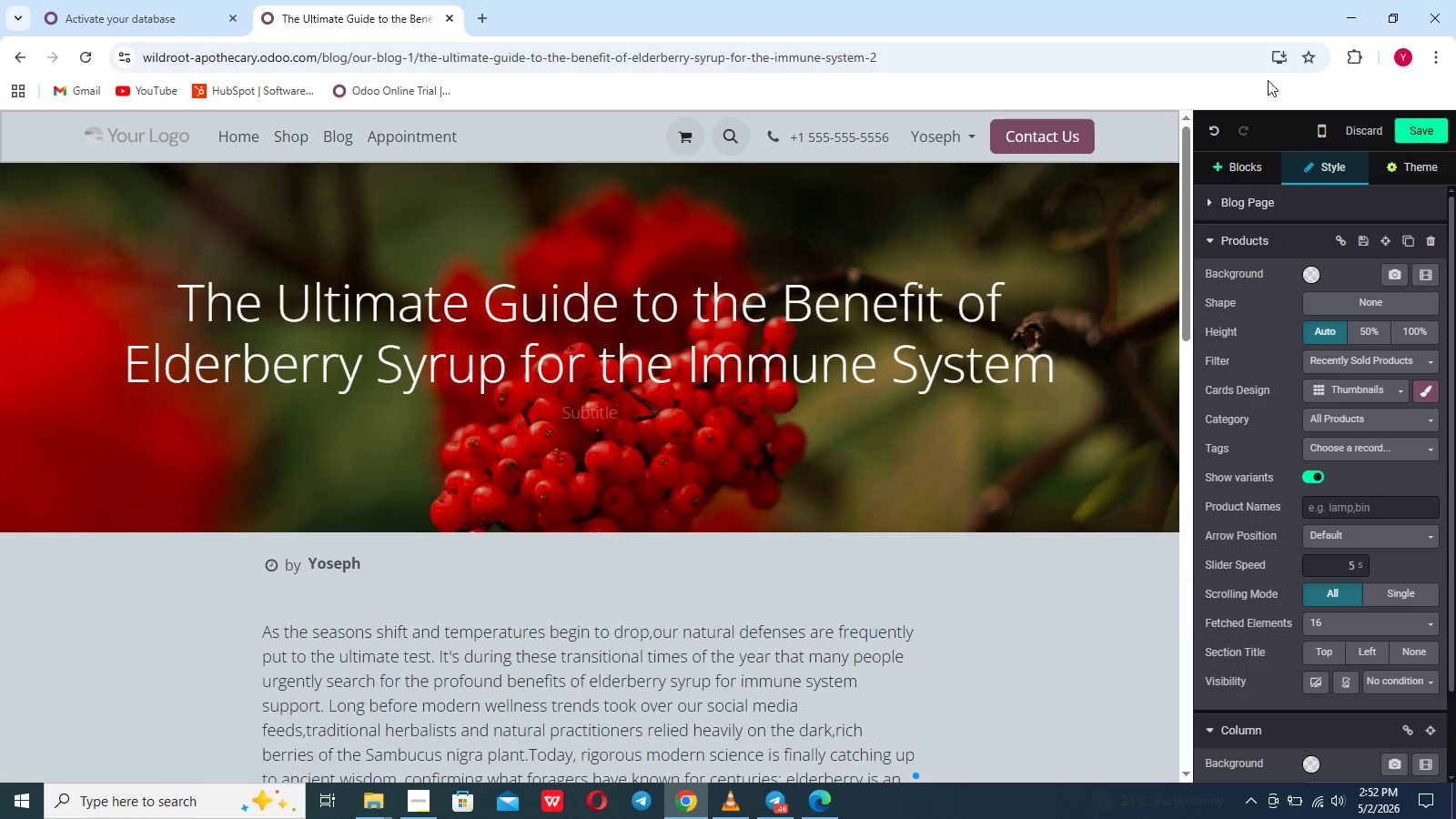 
left_click([1421, 128])
 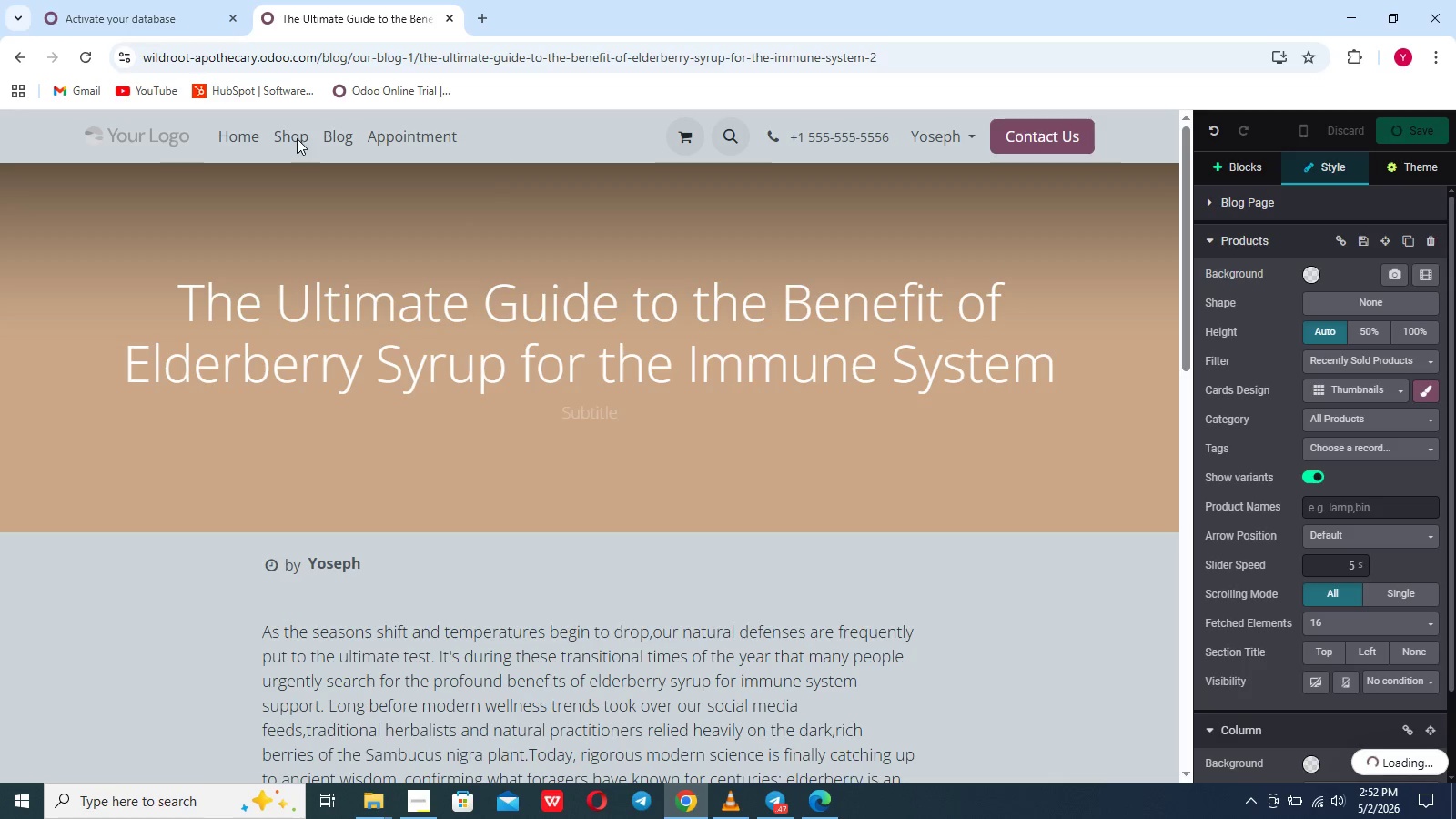 
left_click([296, 141])
 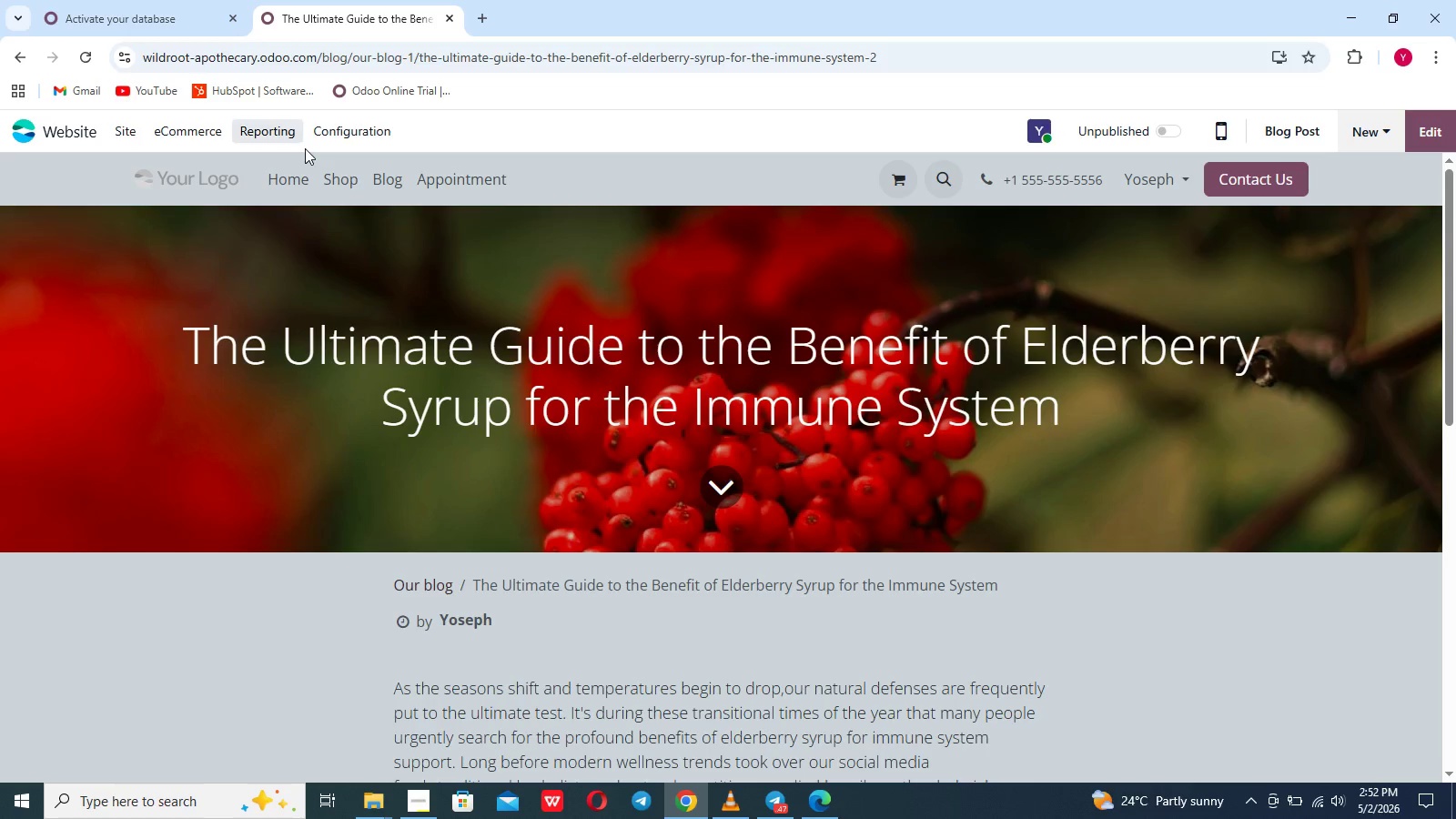 
left_click([350, 179])
 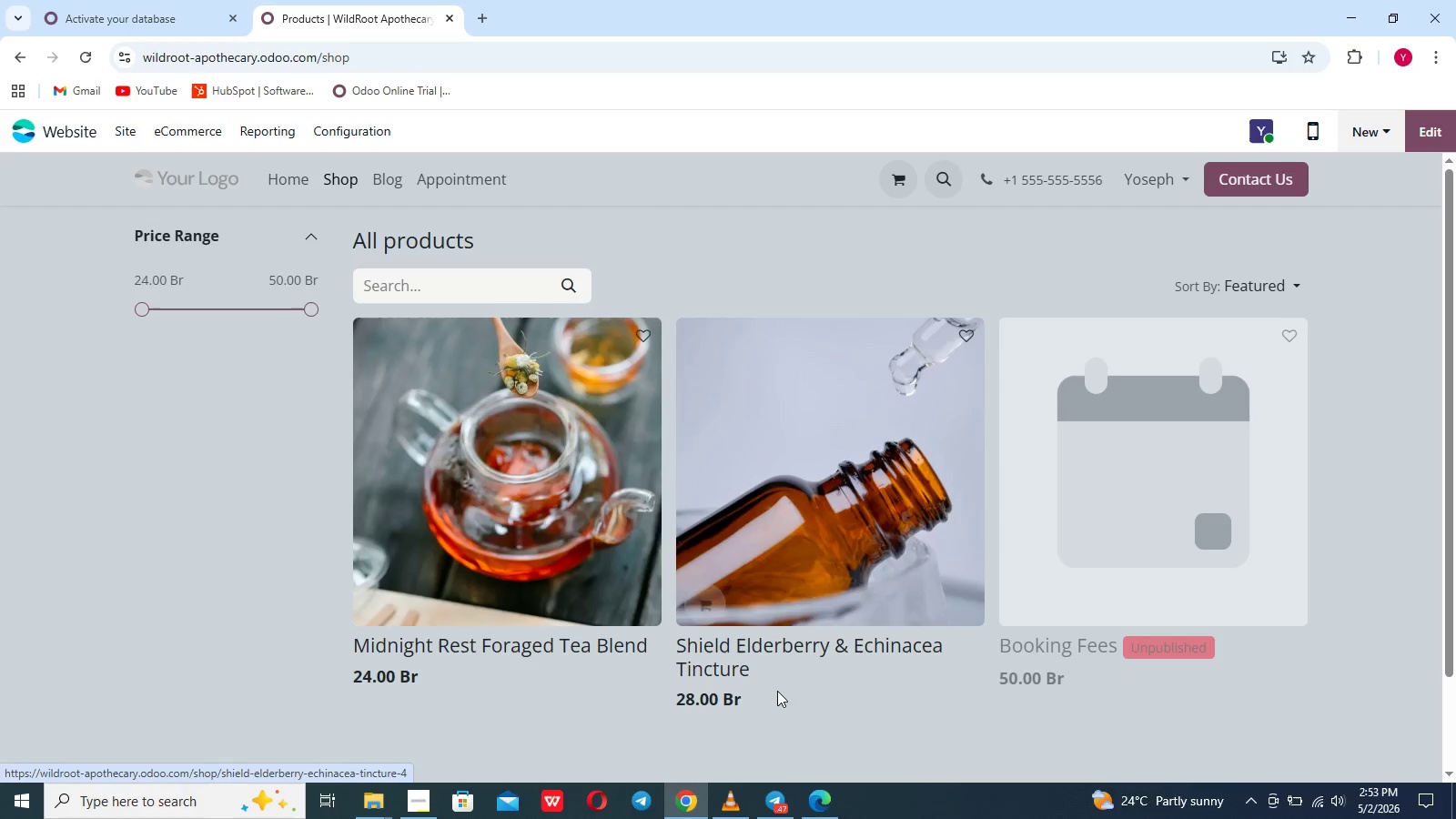 
left_click_drag(start_coordinate=[750, 676], to_coordinate=[676, 642])
 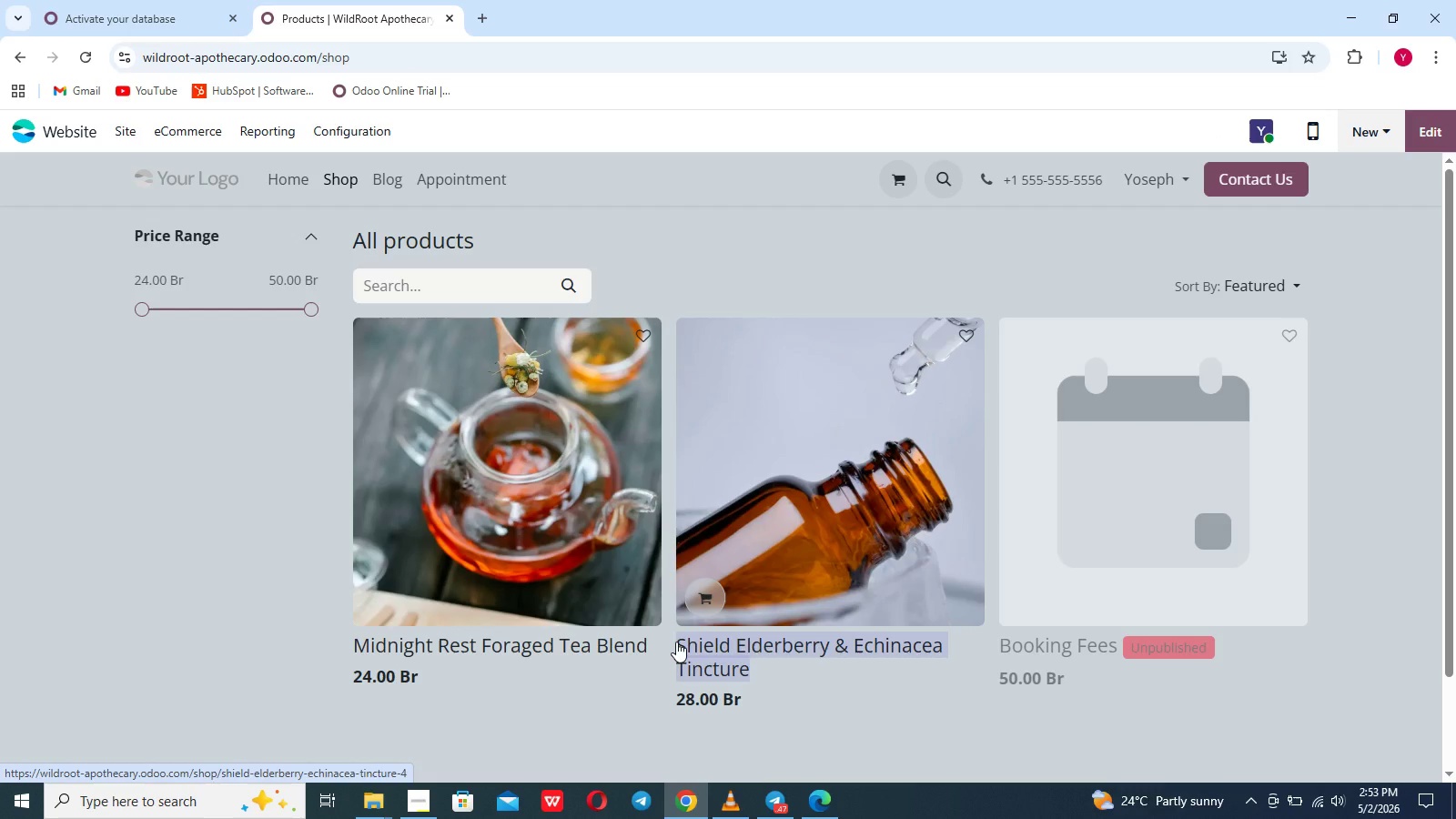 
key(Control+C)
 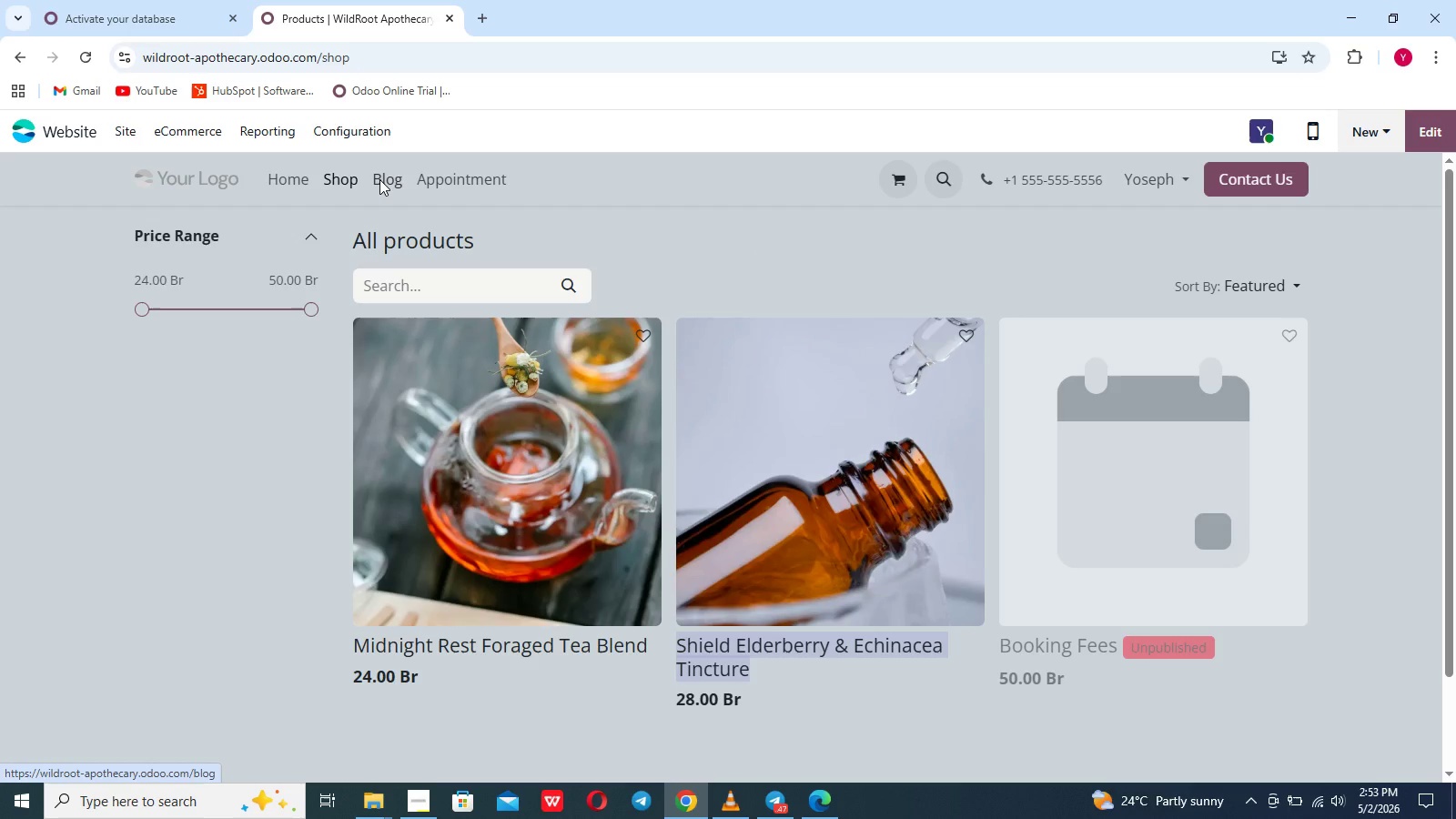 
wait(6.09)
 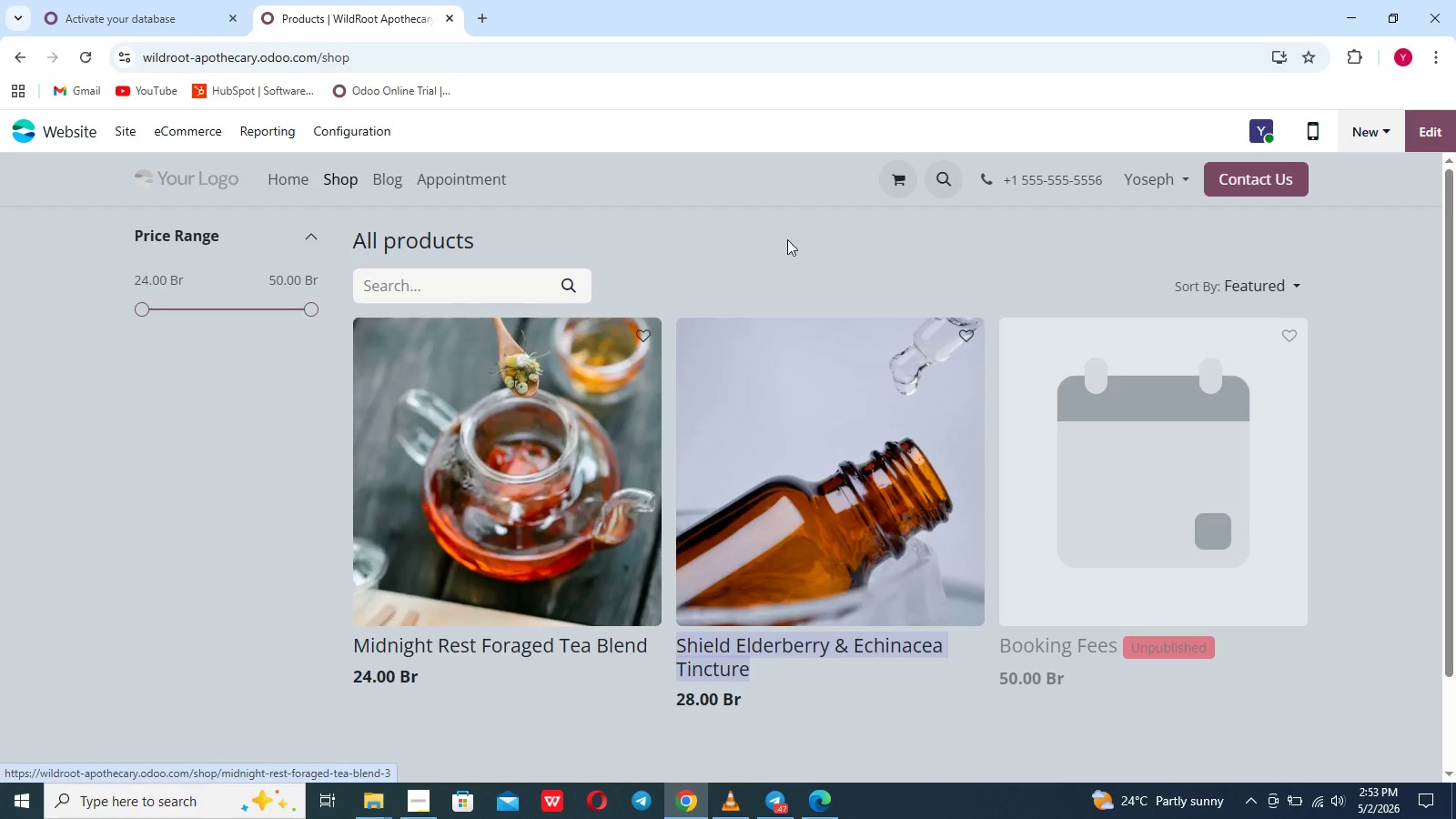 
mouse_move([622, 514])
 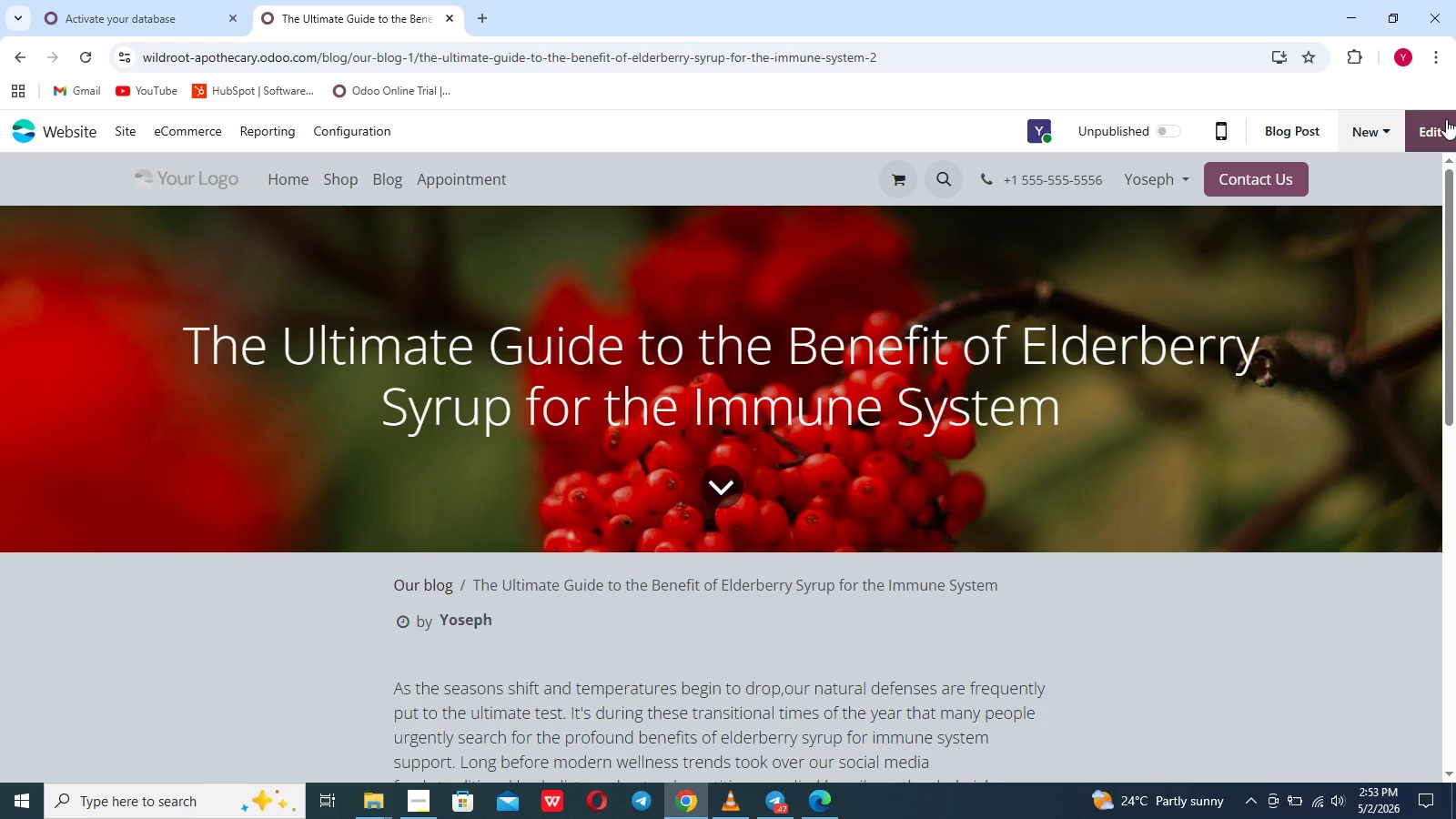 
left_click([1446, 119])
 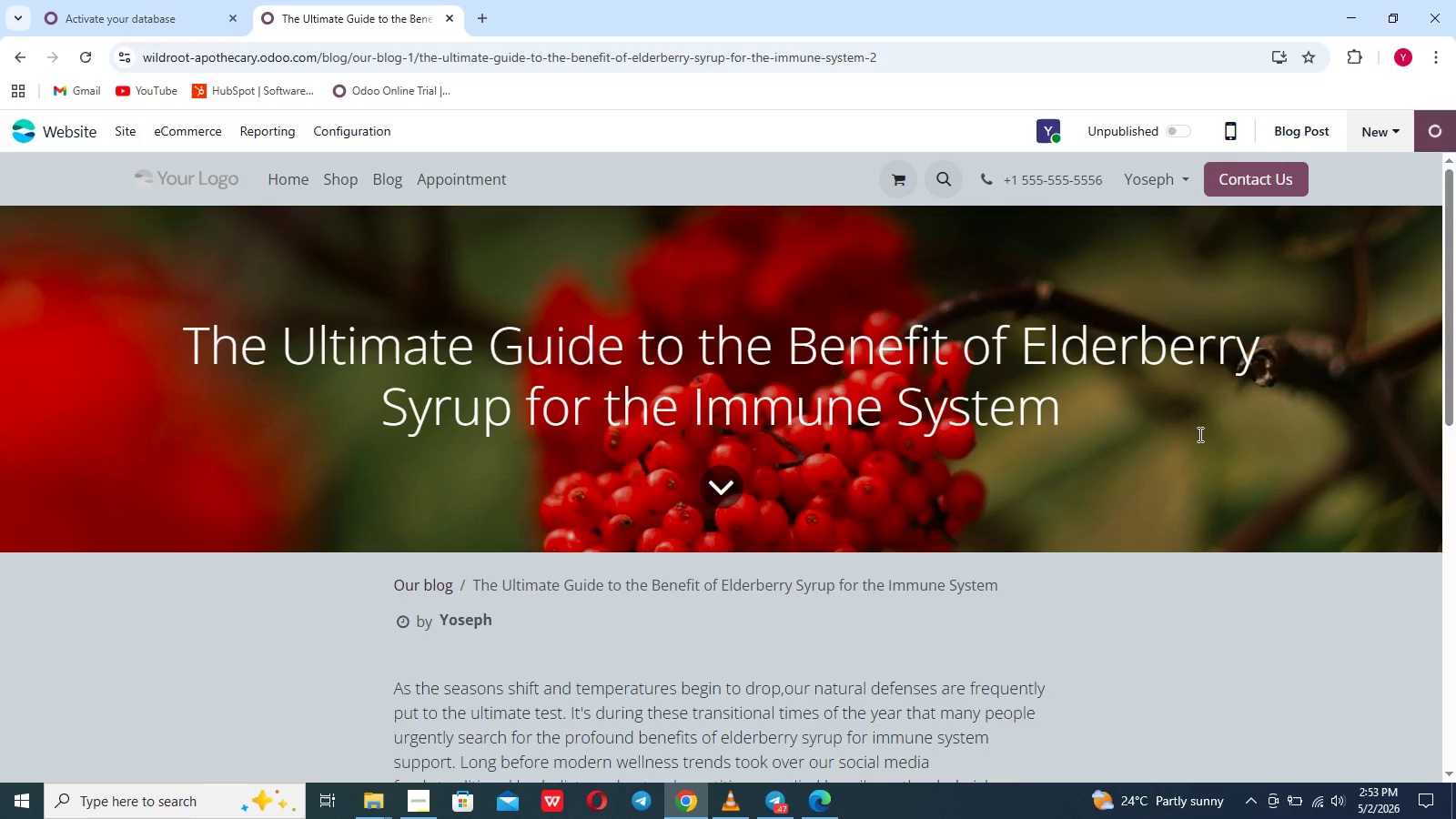 
scroll: coordinate [1198, 434], scroll_direction: down, amount: 53.0
 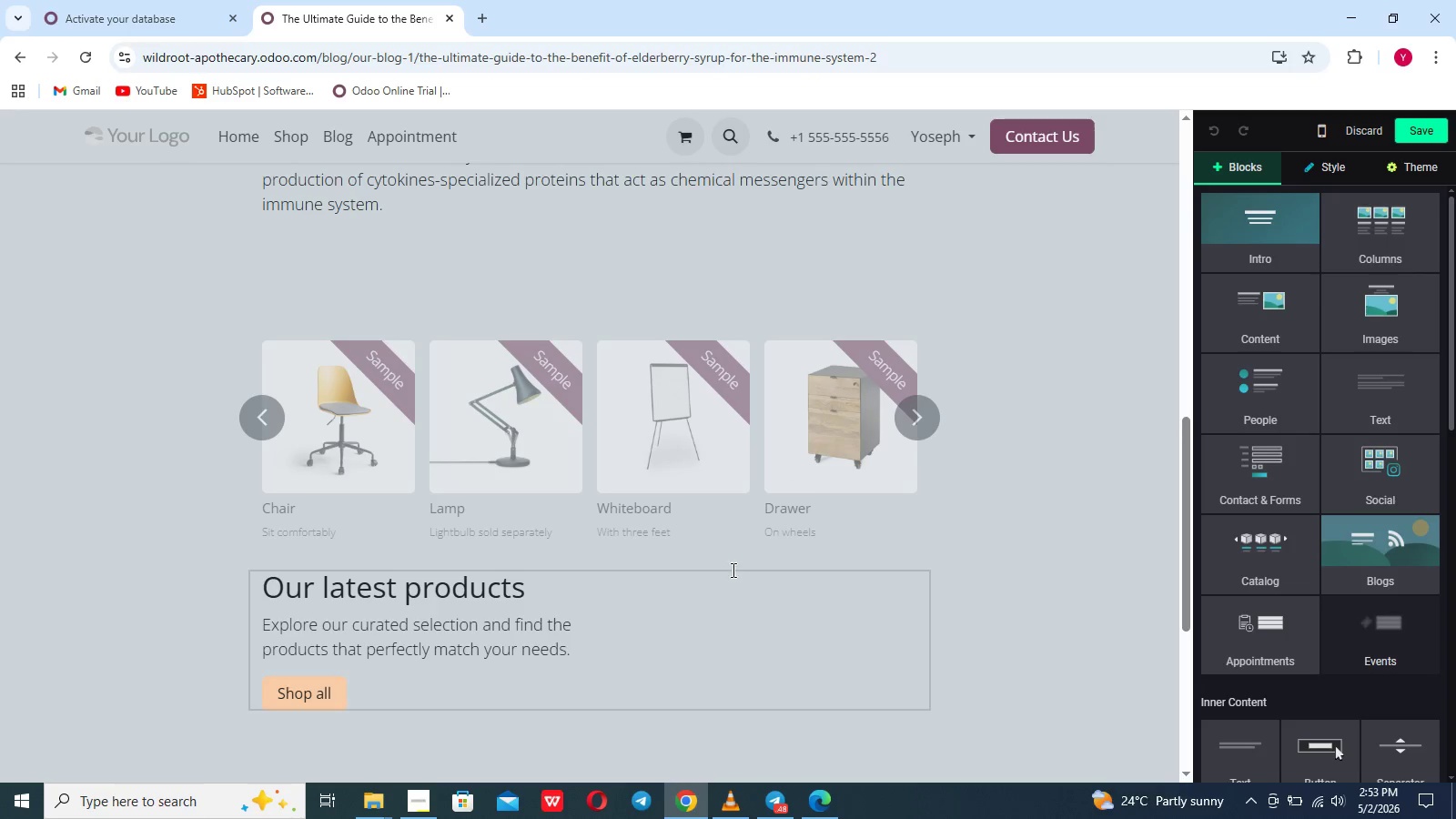 
left_click([713, 554])
 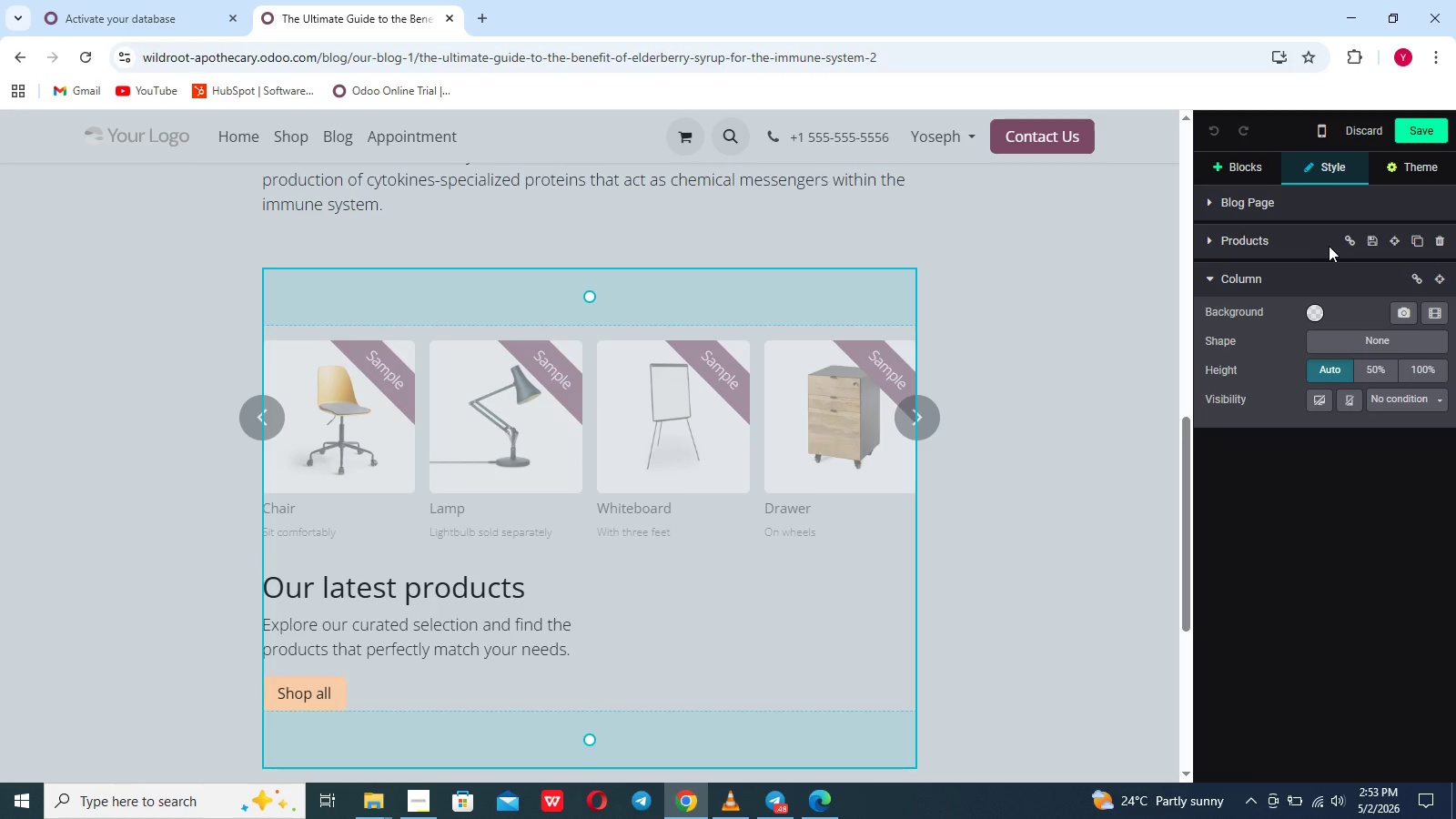 
left_click([1303, 241])
 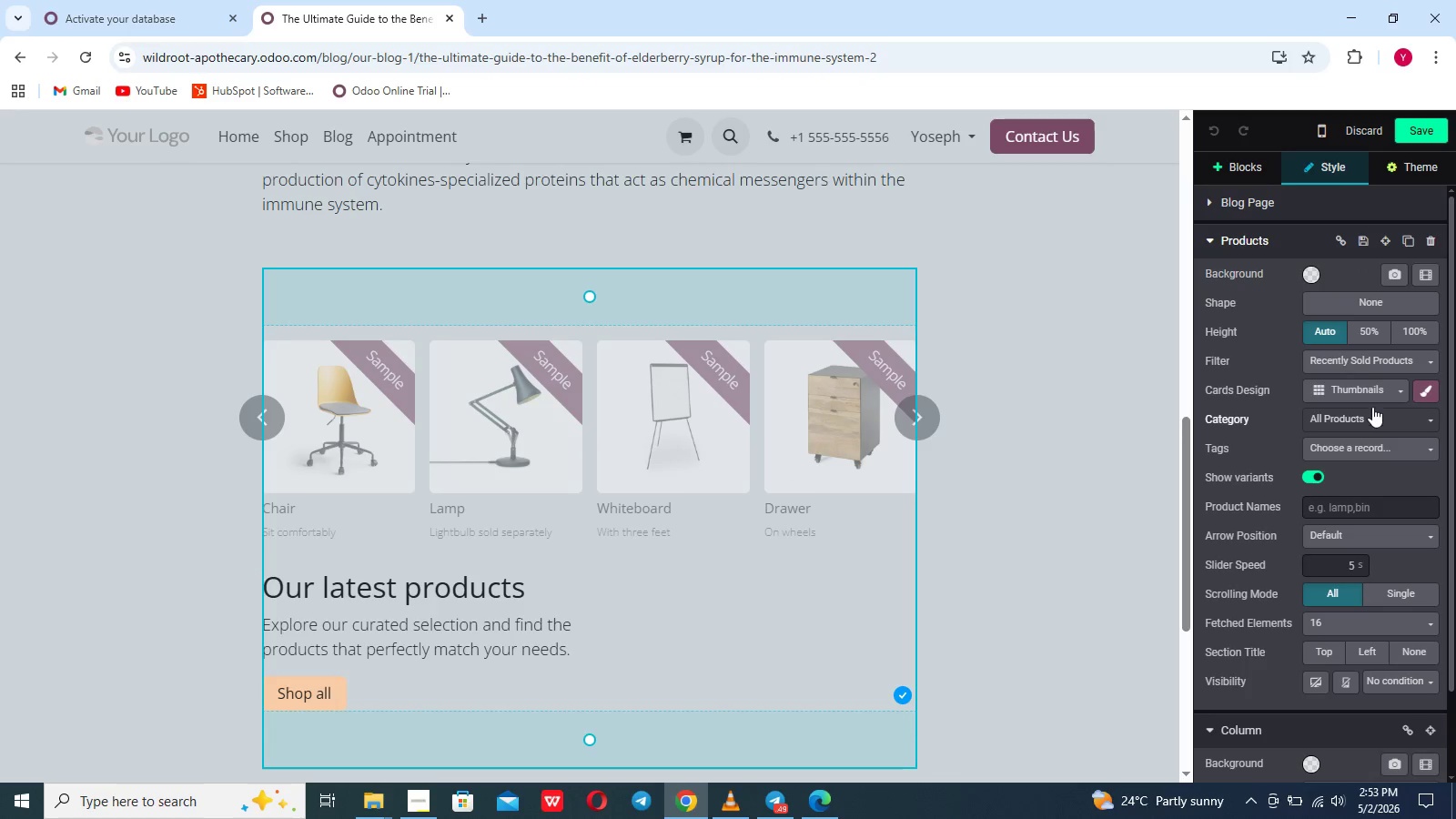 
left_click([1363, 358])
 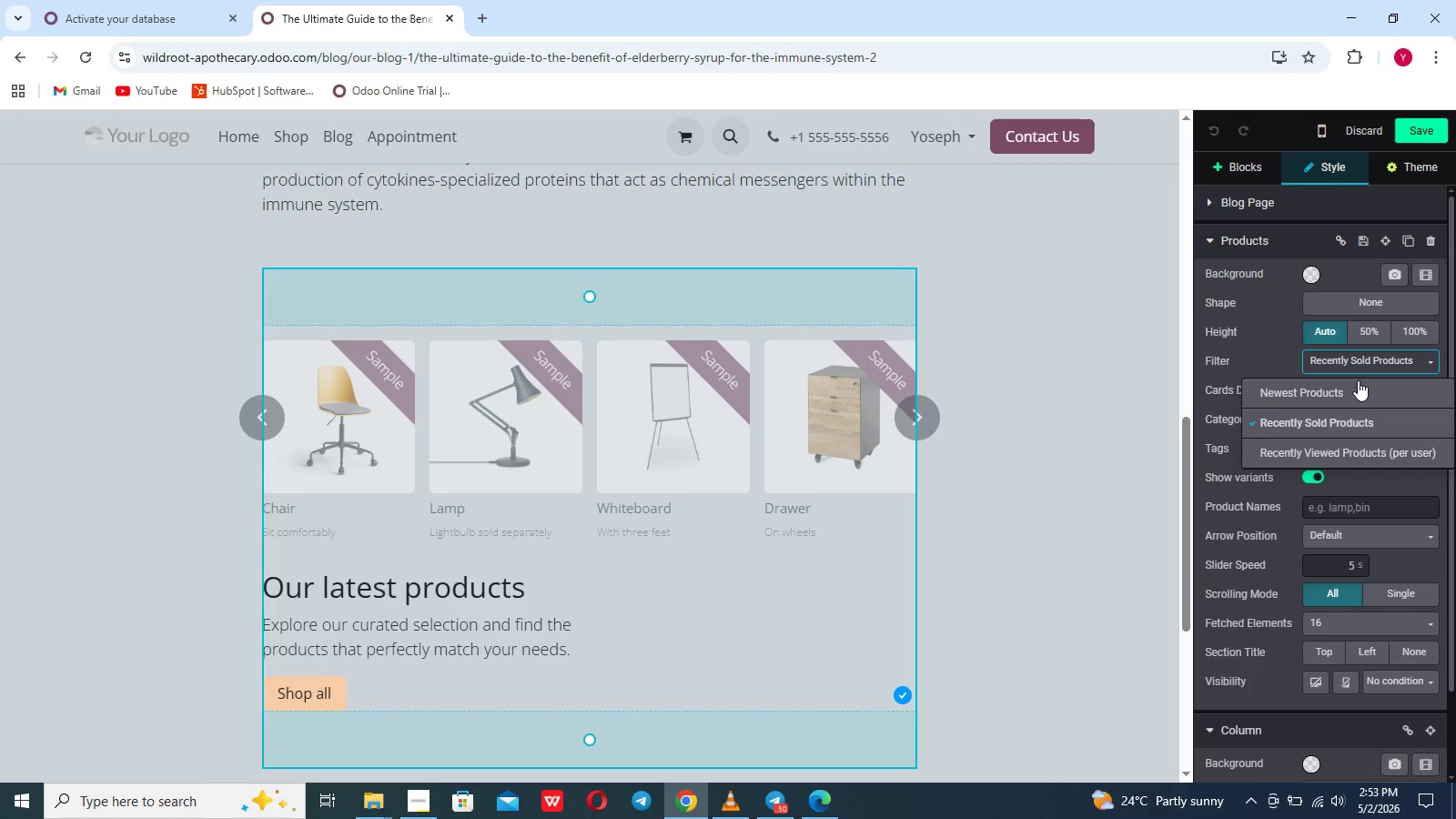 
left_click([1354, 387])
 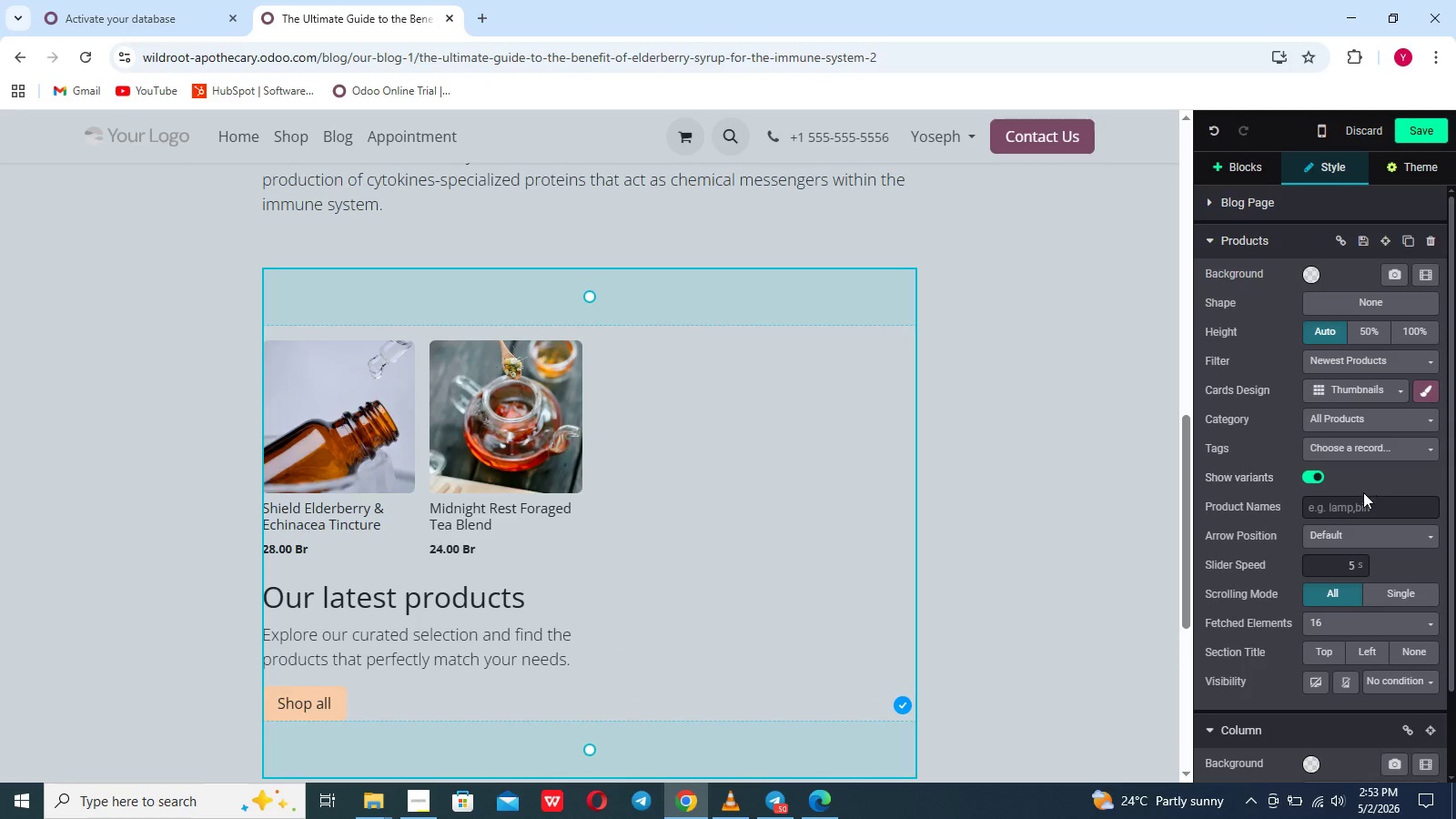 
left_click([1349, 513])
 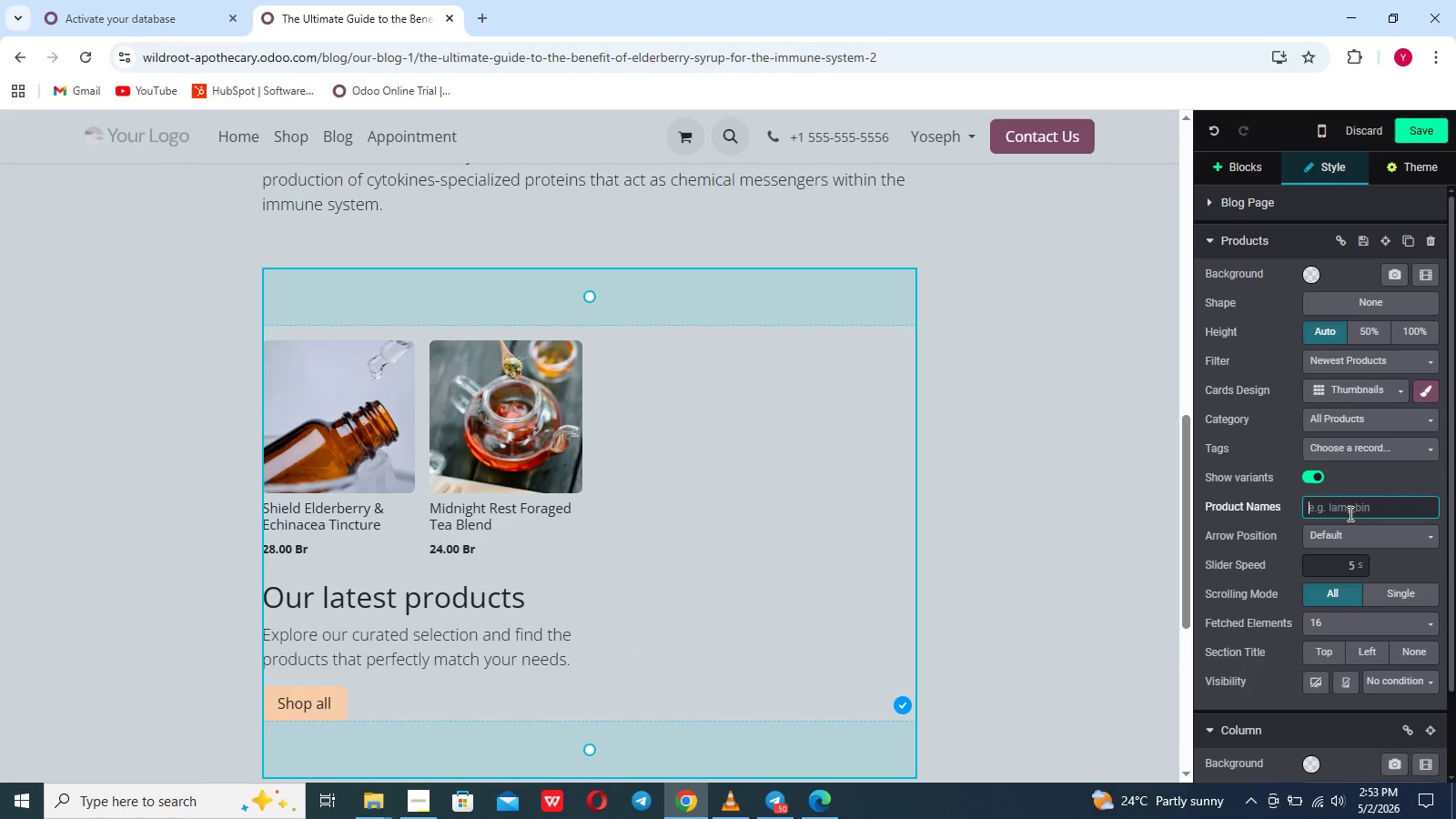 
key(Control+V)
 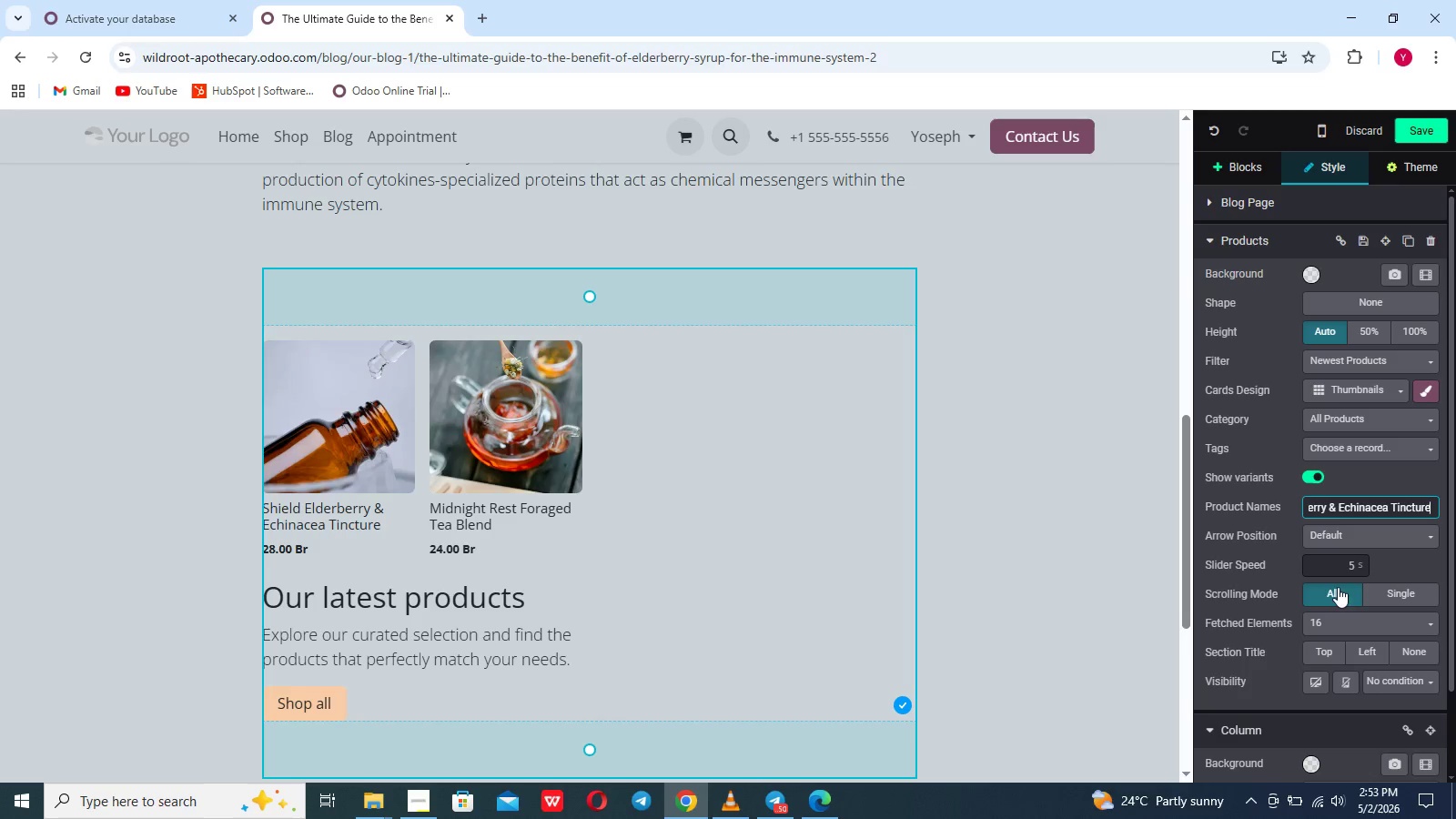 
left_click([1332, 617])
 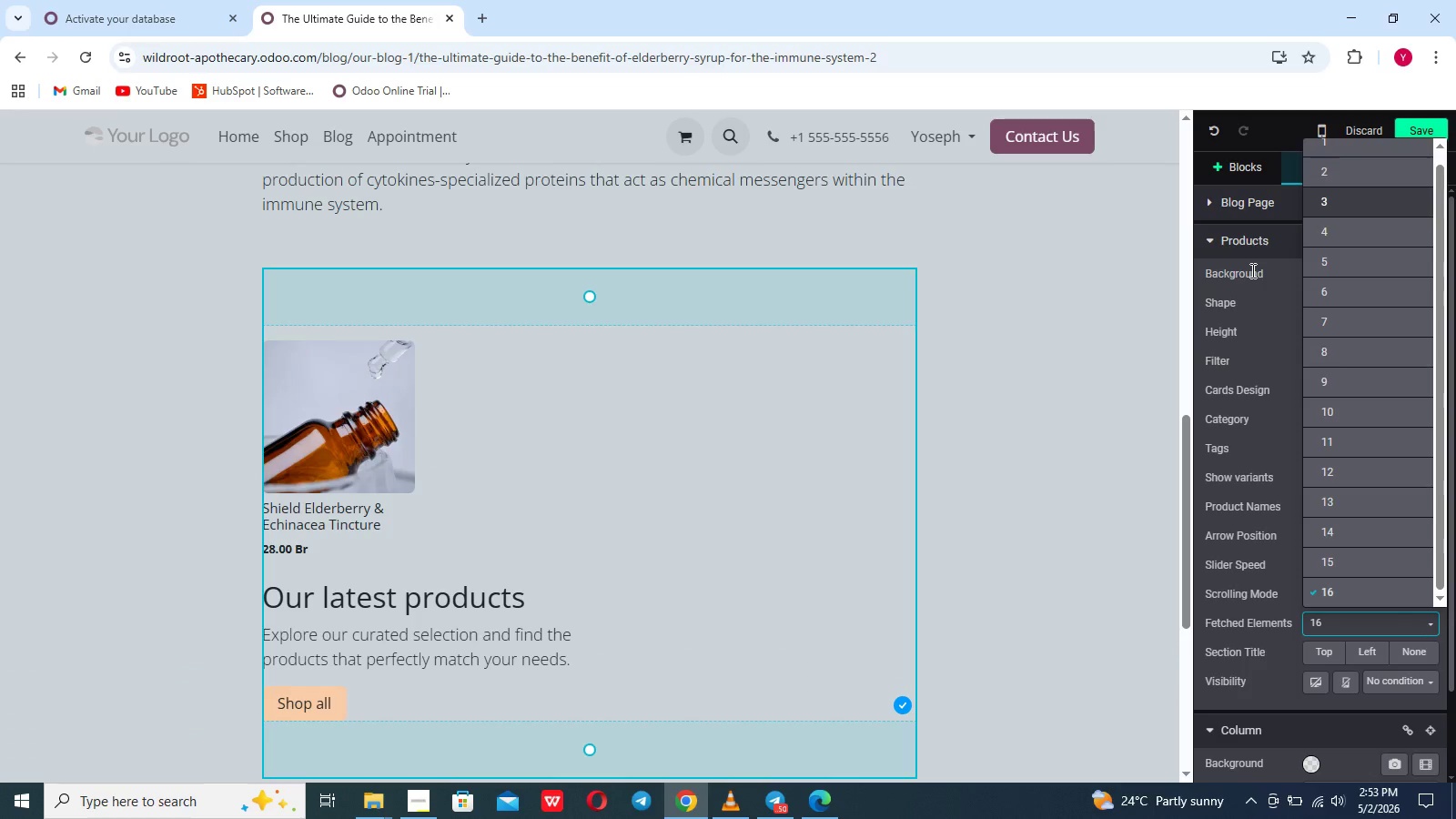 
scroll: coordinate [1364, 355], scroll_direction: up, amount: 15.0
 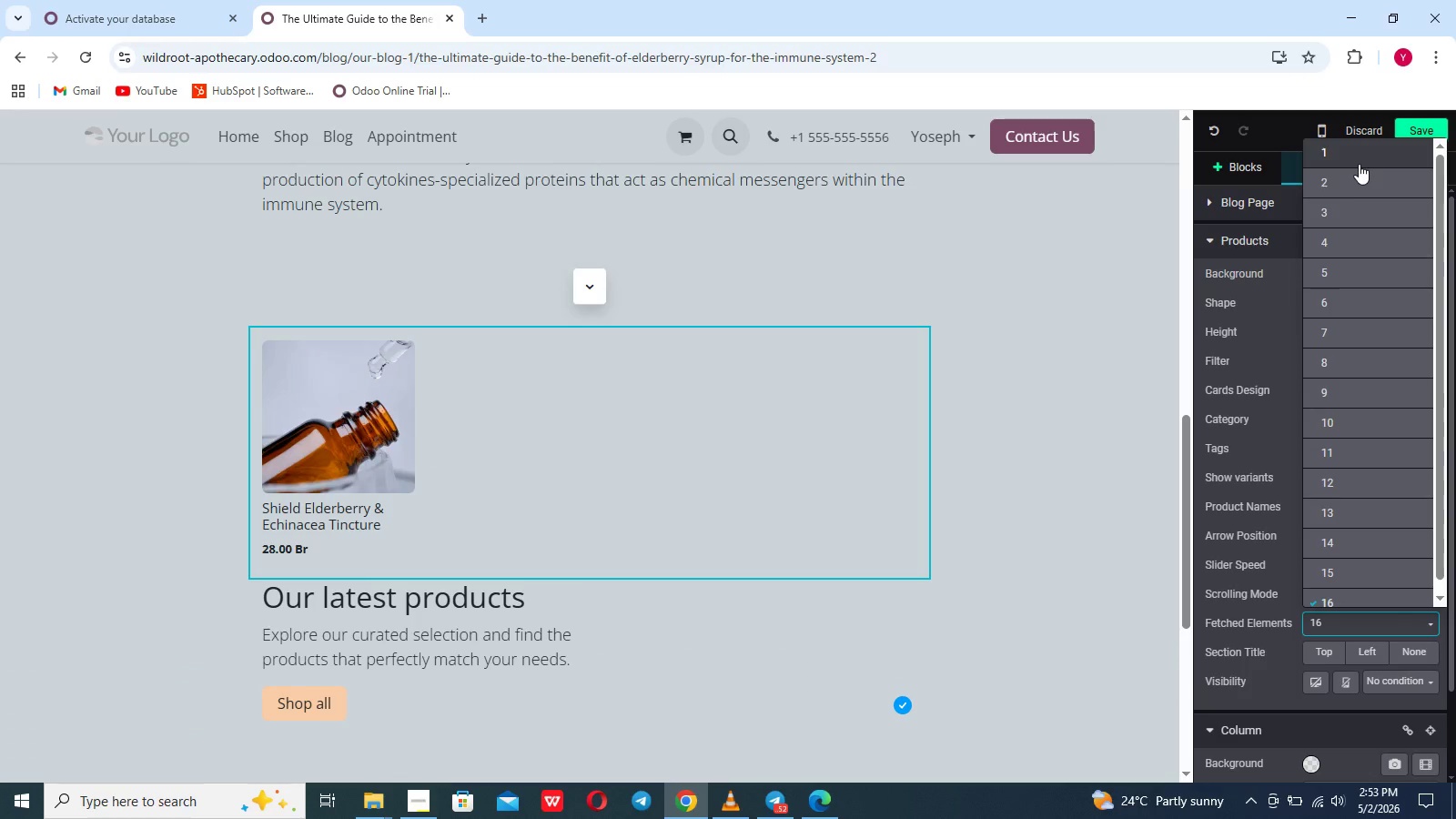 
left_click([1358, 160])
 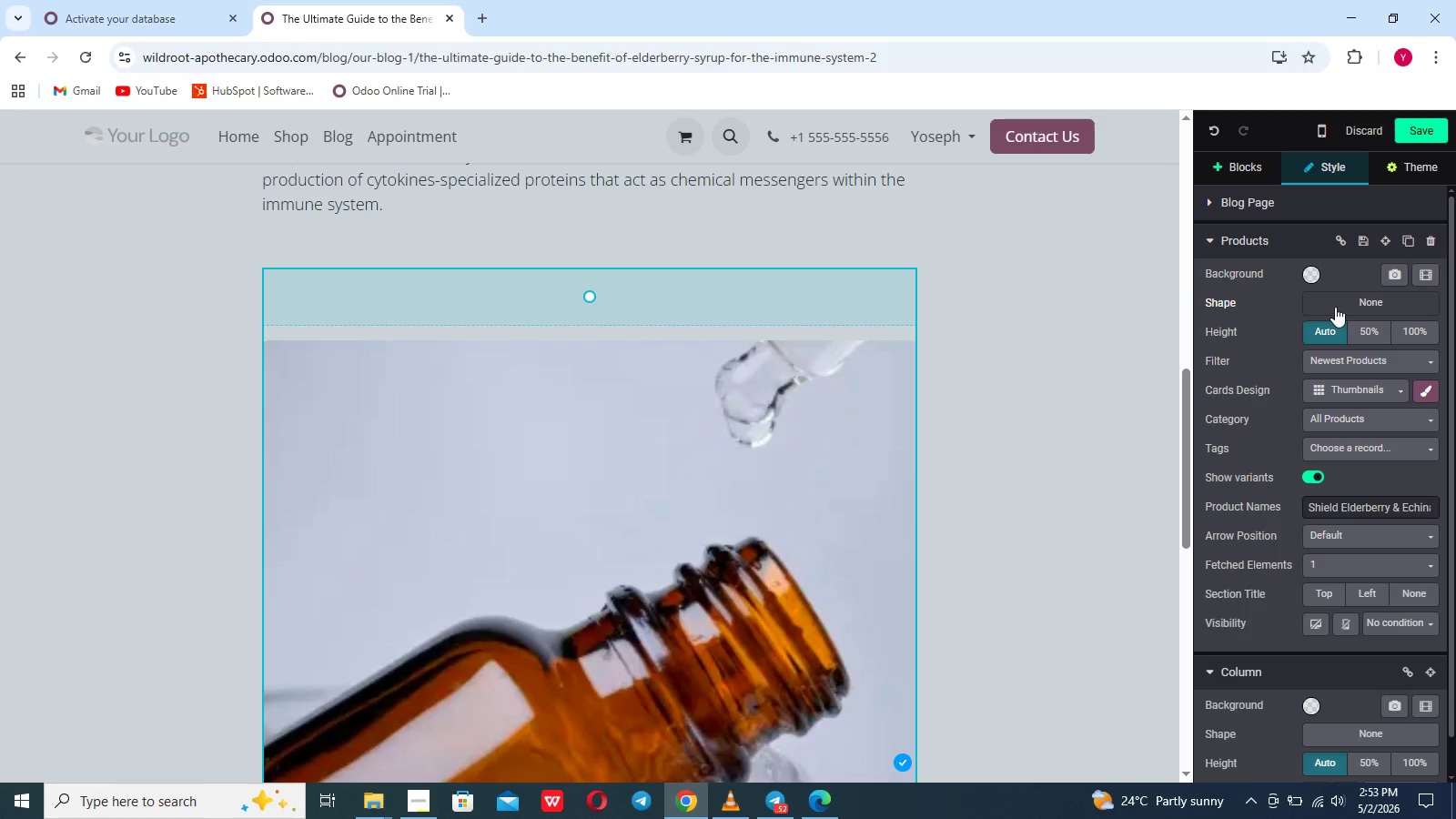 
mouse_move([1352, 540])
 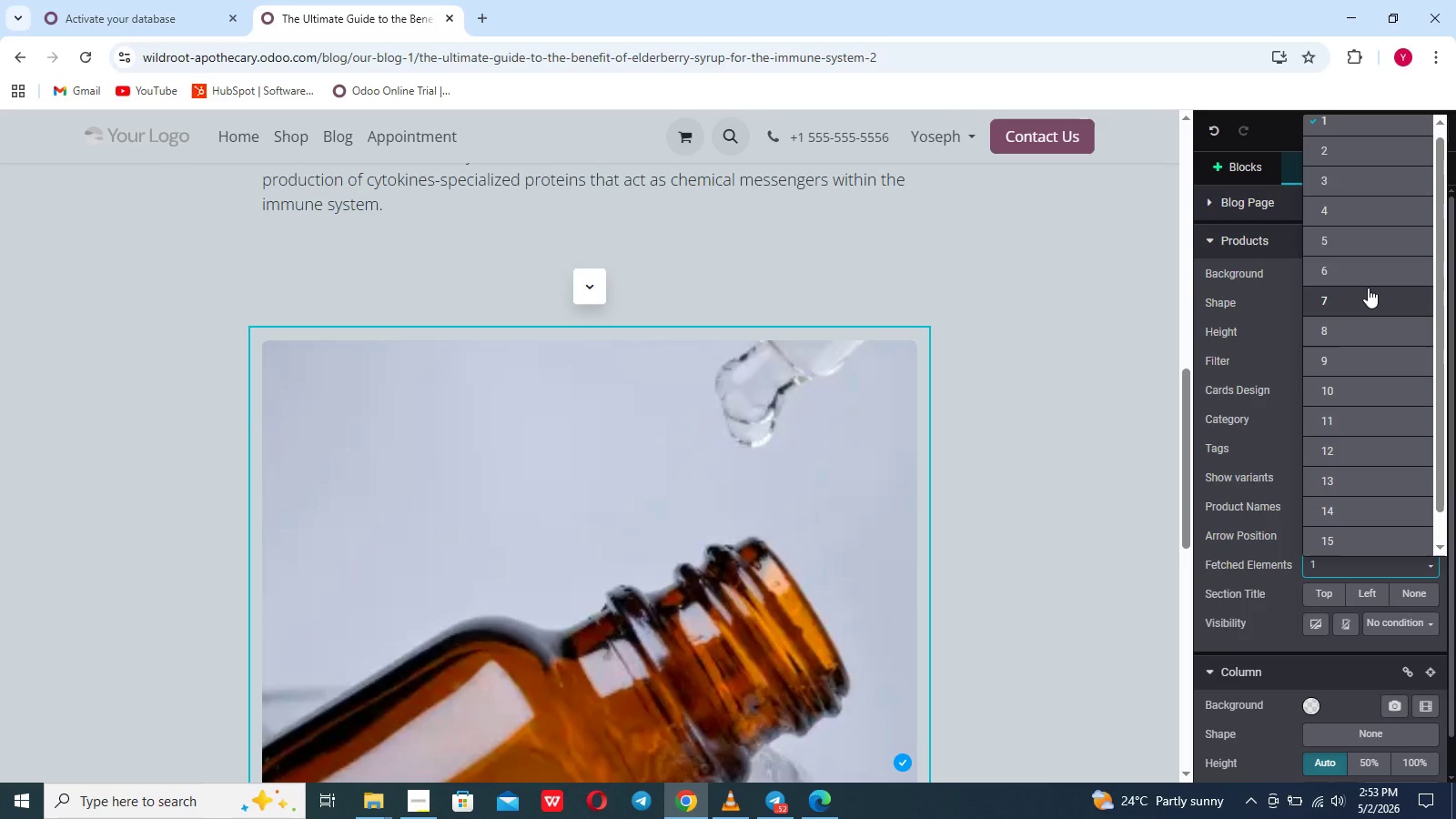 
left_click([1368, 288])
 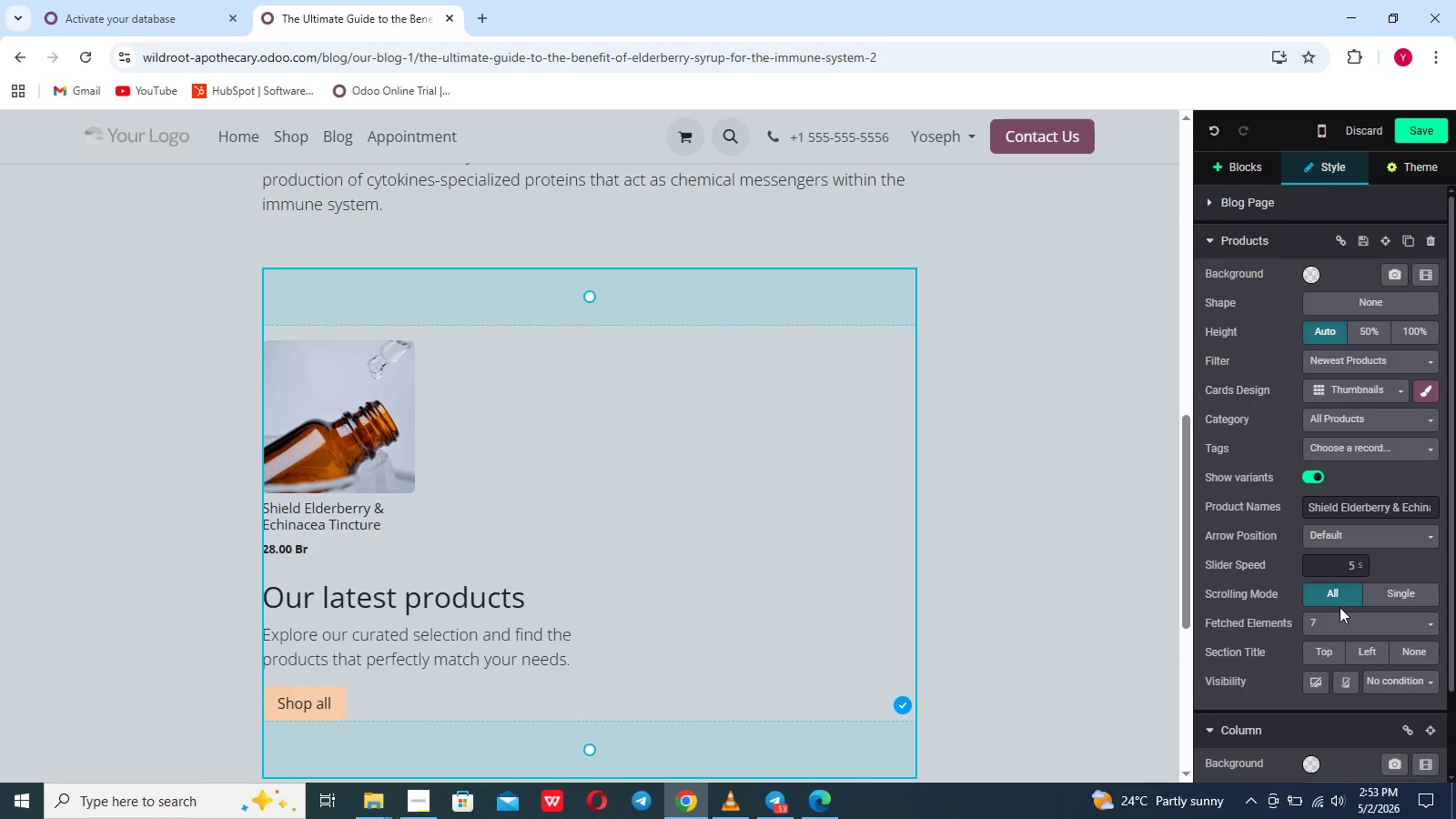 
wait(5.16)
 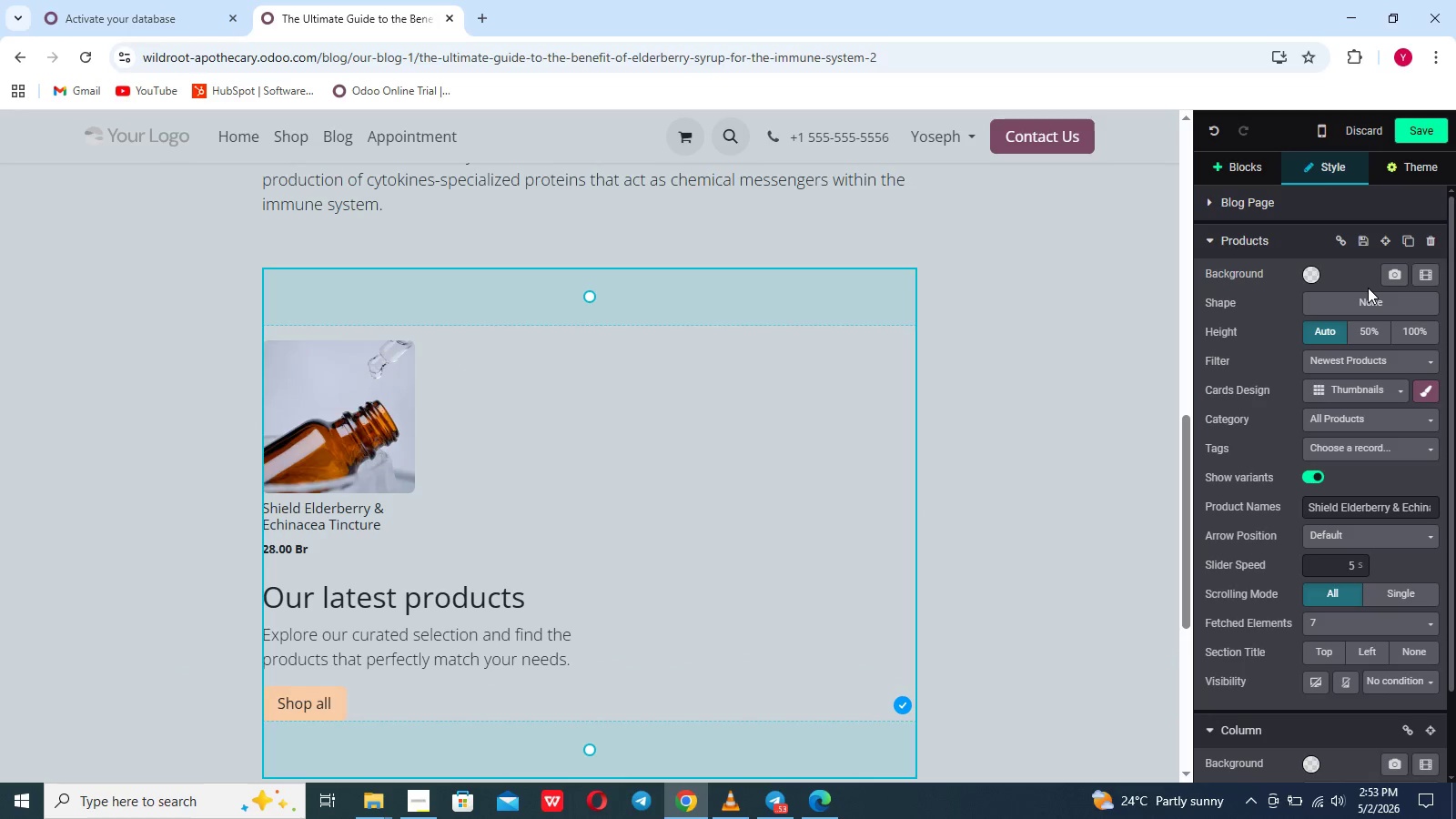 
left_click([1324, 621])
 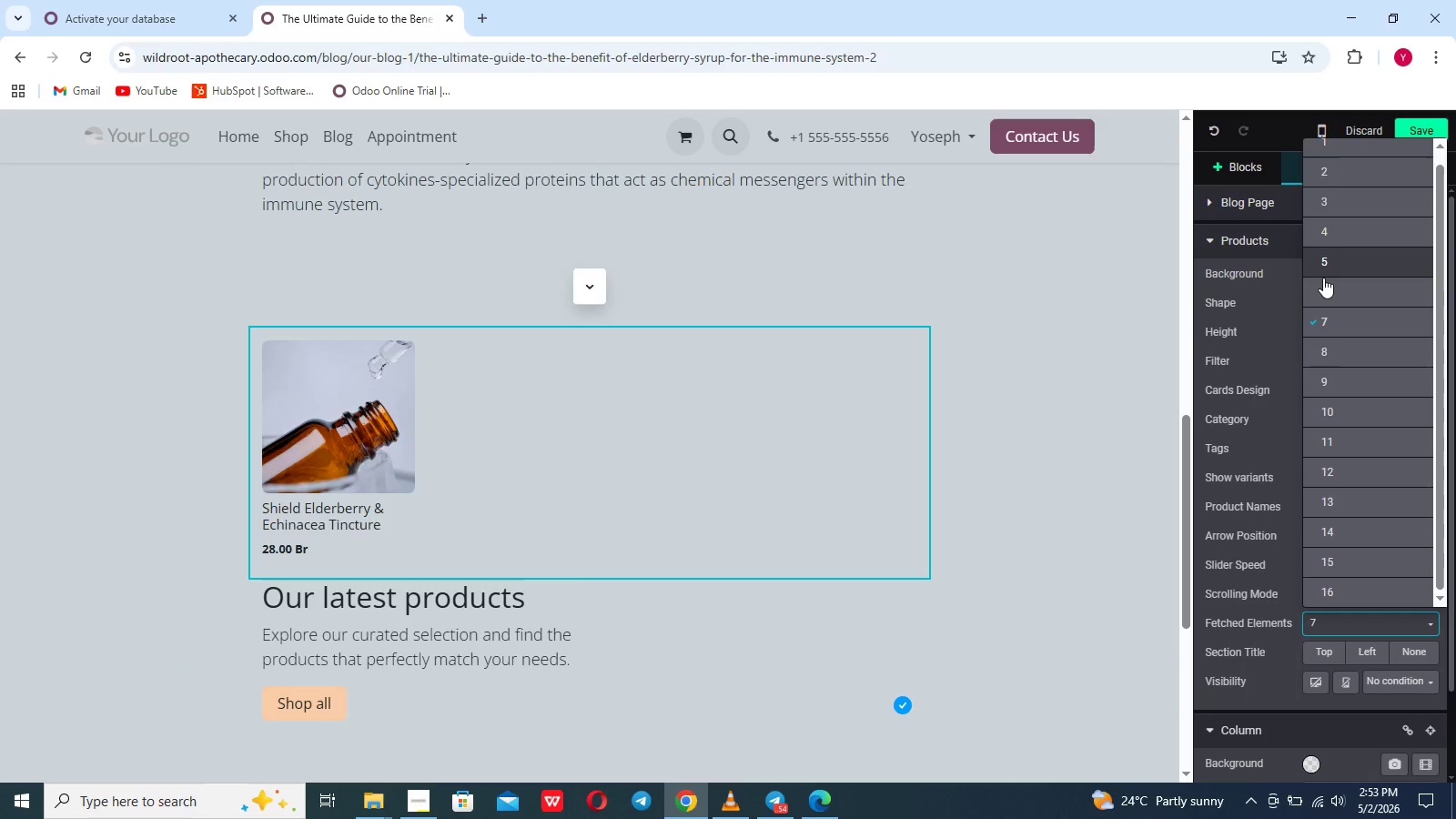 
left_click([1324, 288])
 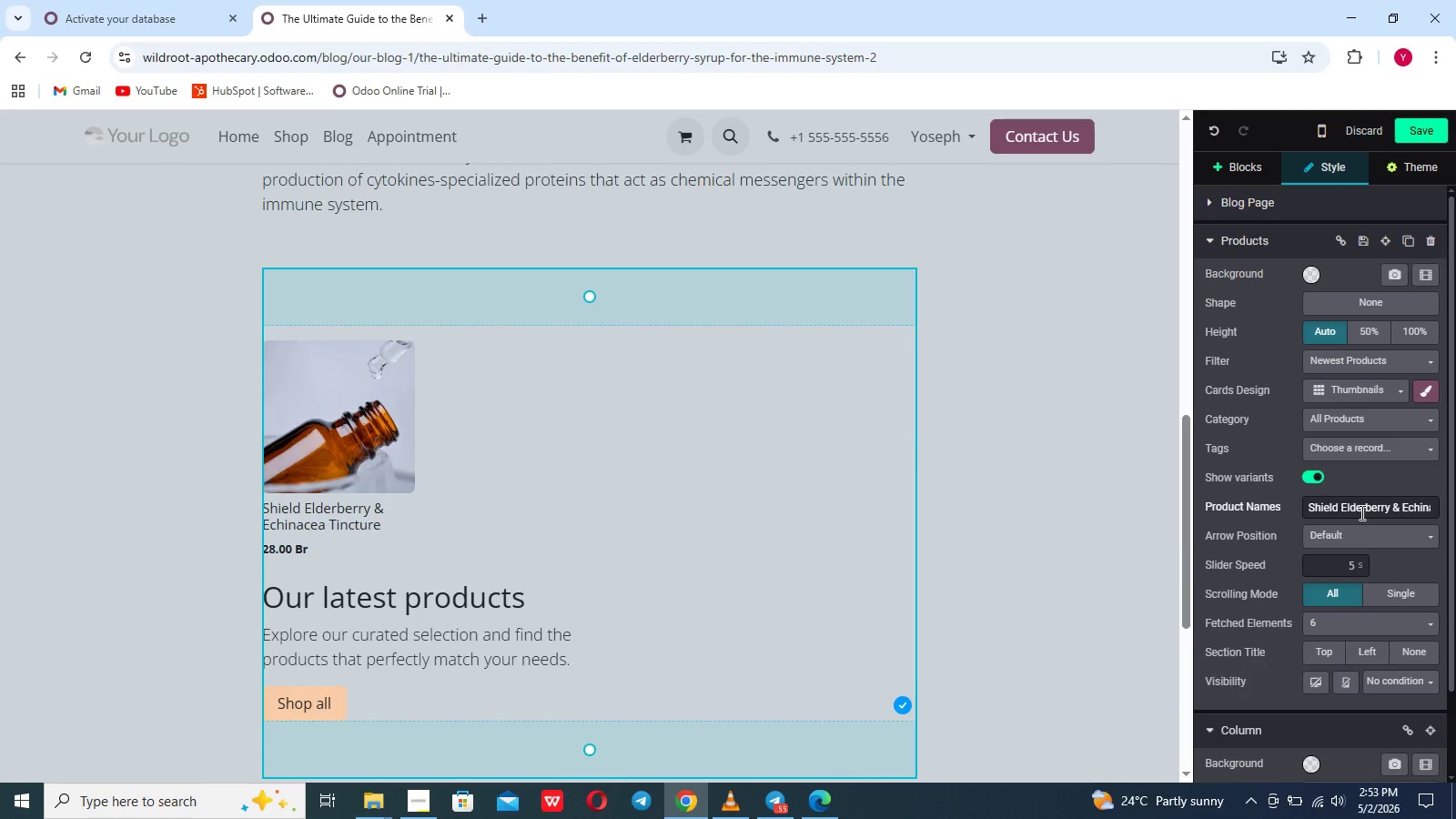 
left_click([1354, 537])
 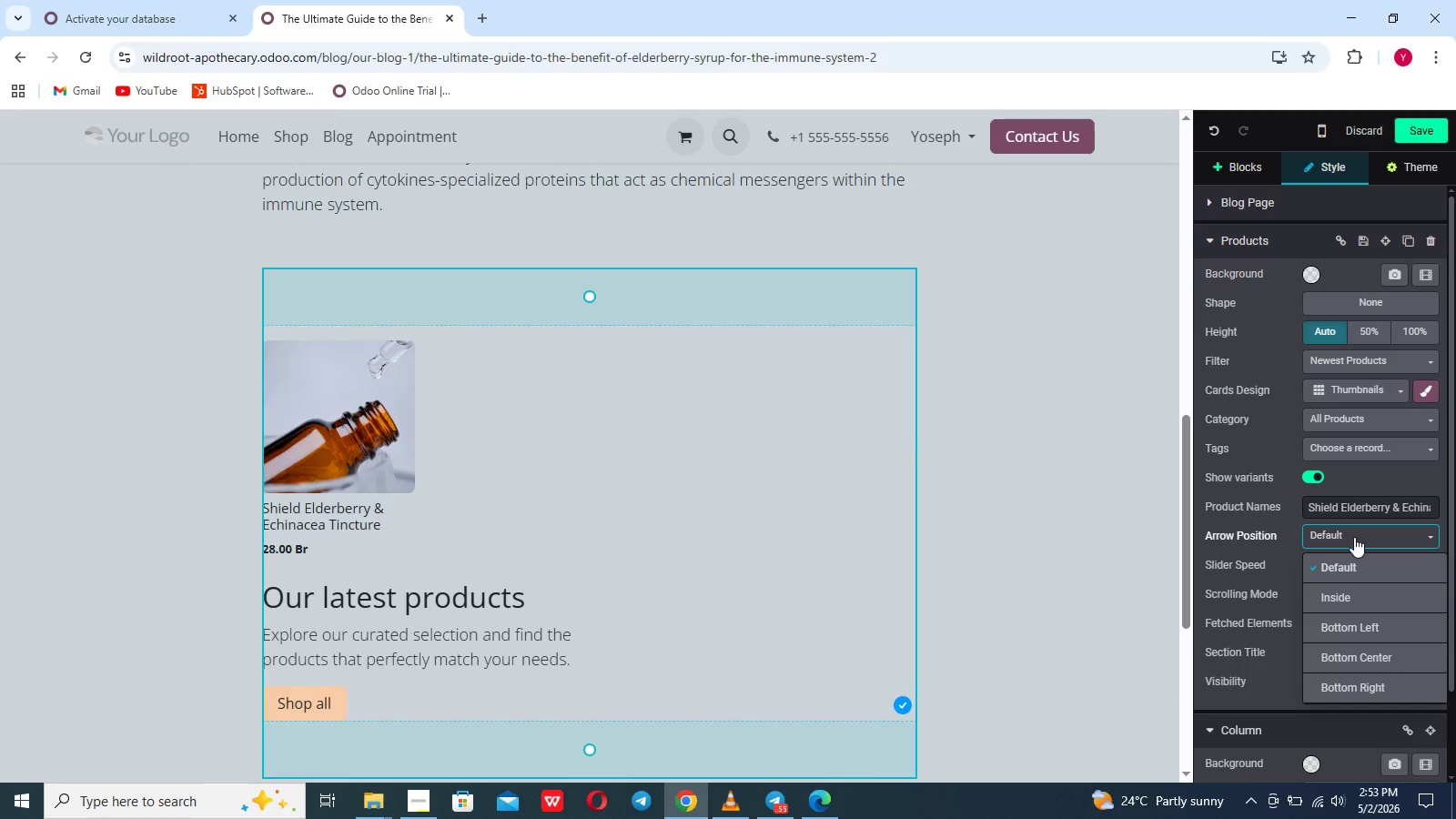 
left_click([1354, 537])
 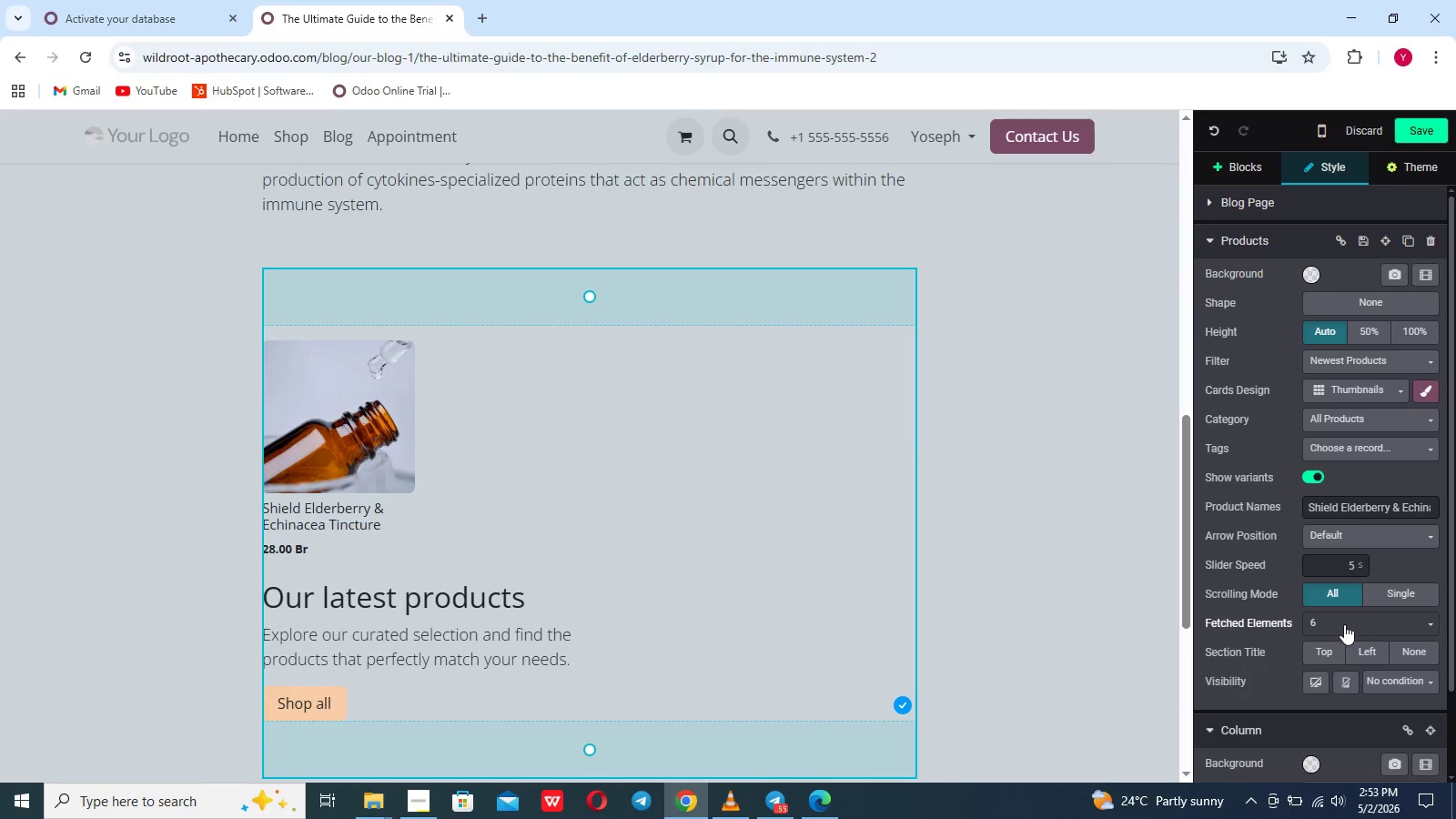 
left_click([1344, 624])
 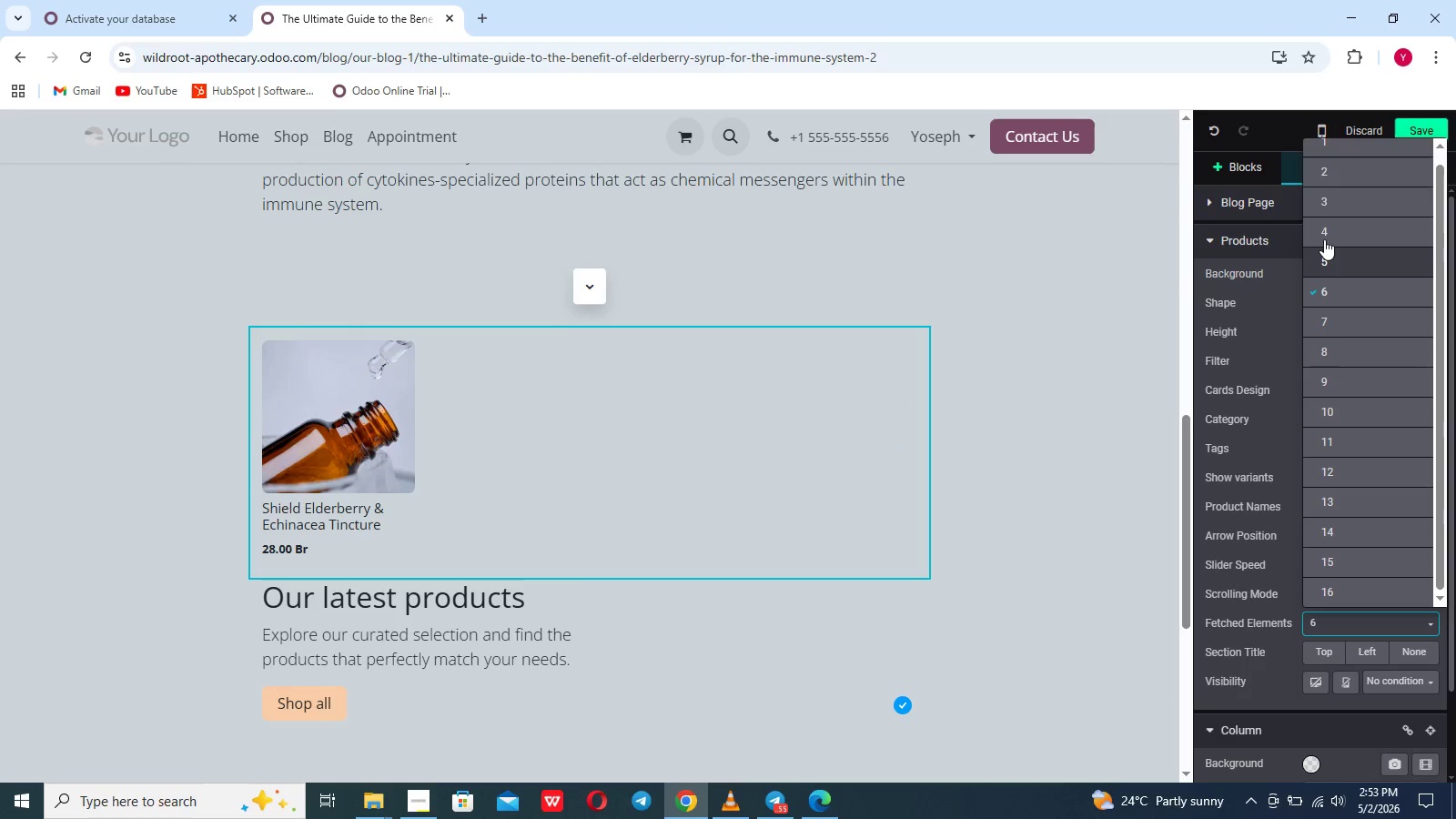 
scroll: coordinate [1324, 235], scroll_direction: up, amount: 12.0
 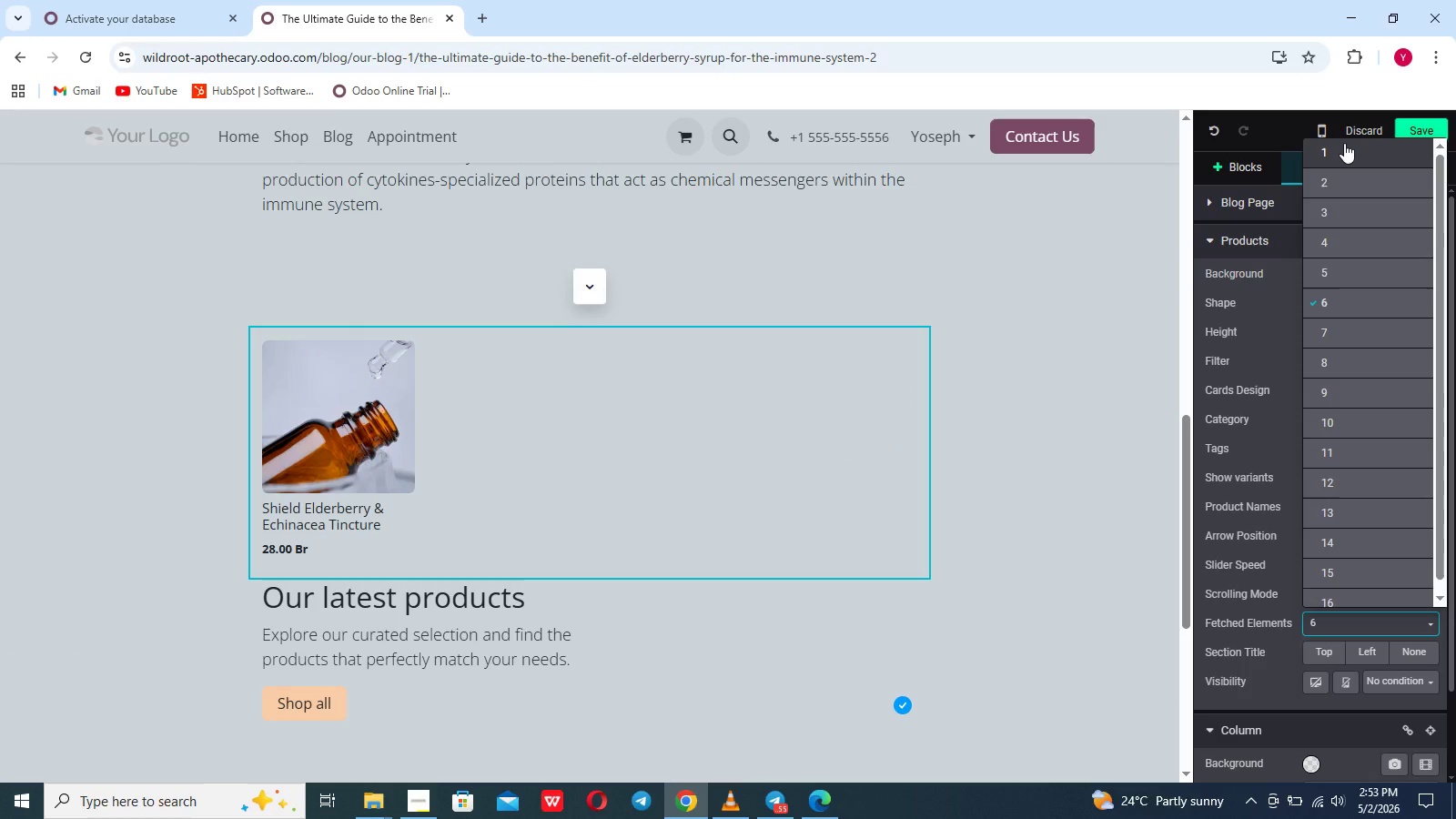 
left_click([1344, 143])
 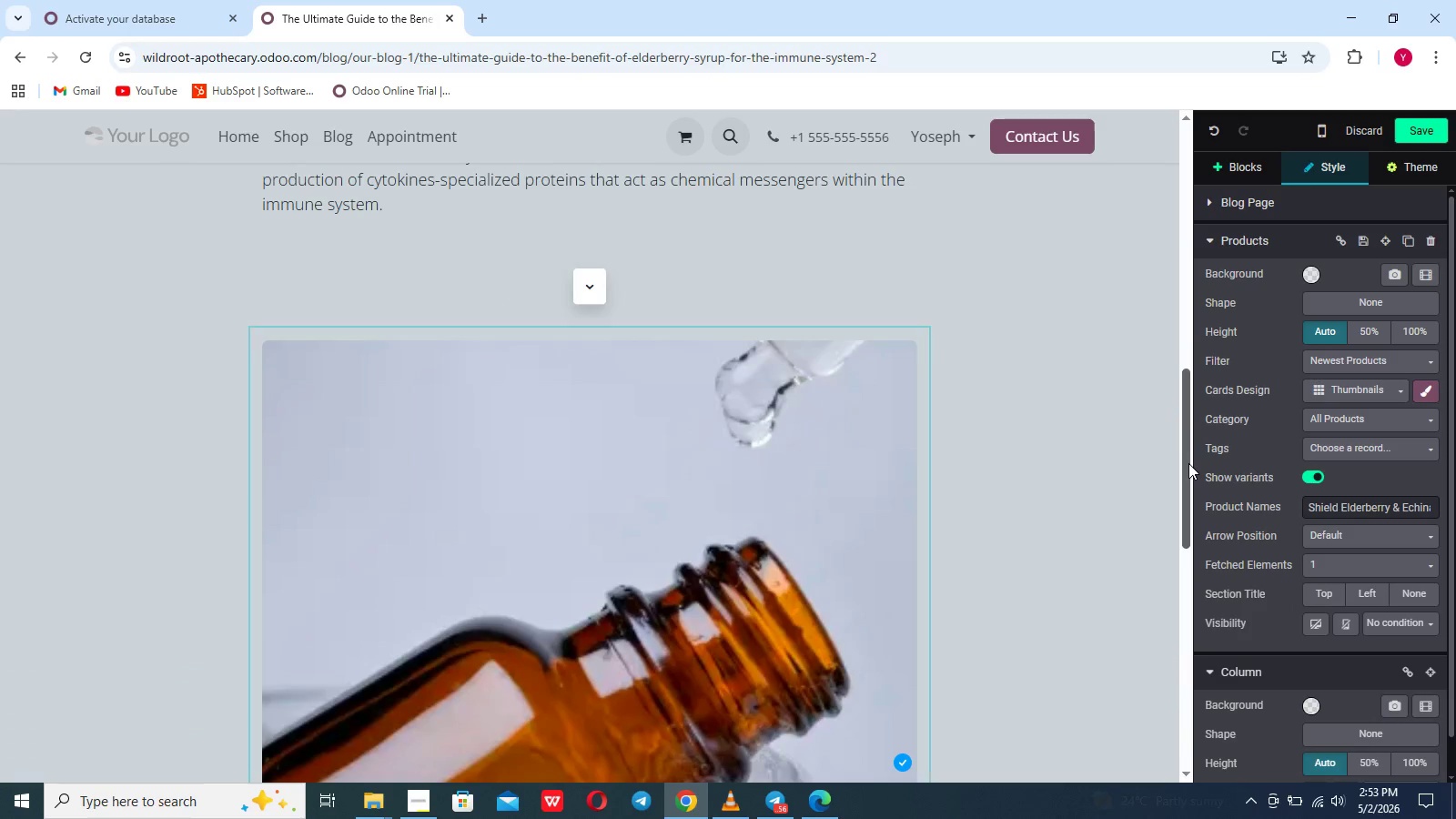 
scroll: coordinate [1078, 536], scroll_direction: down, amount: 15.0
 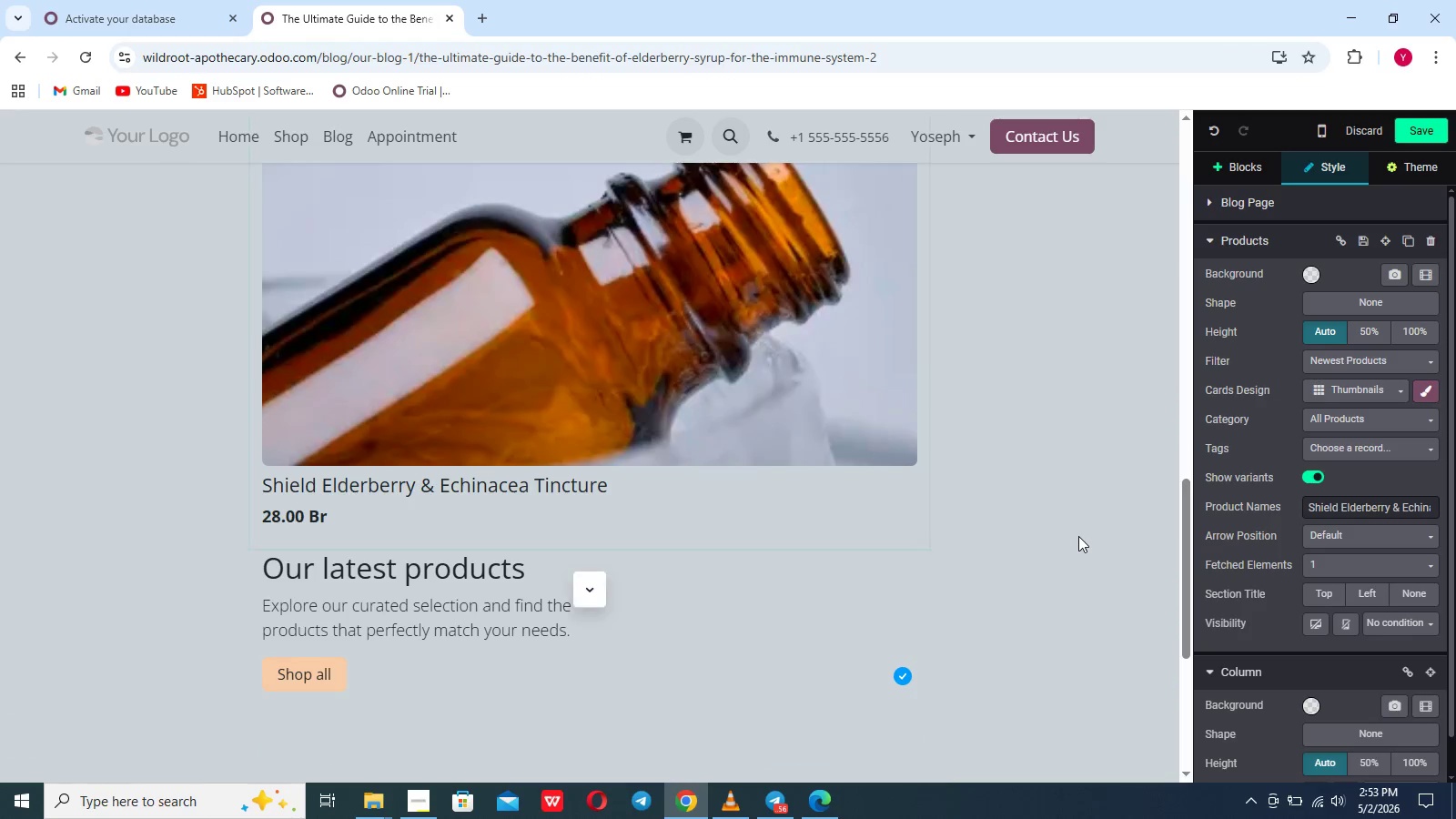 
scroll: coordinate [1078, 536], scroll_direction: up, amount: 6.0
 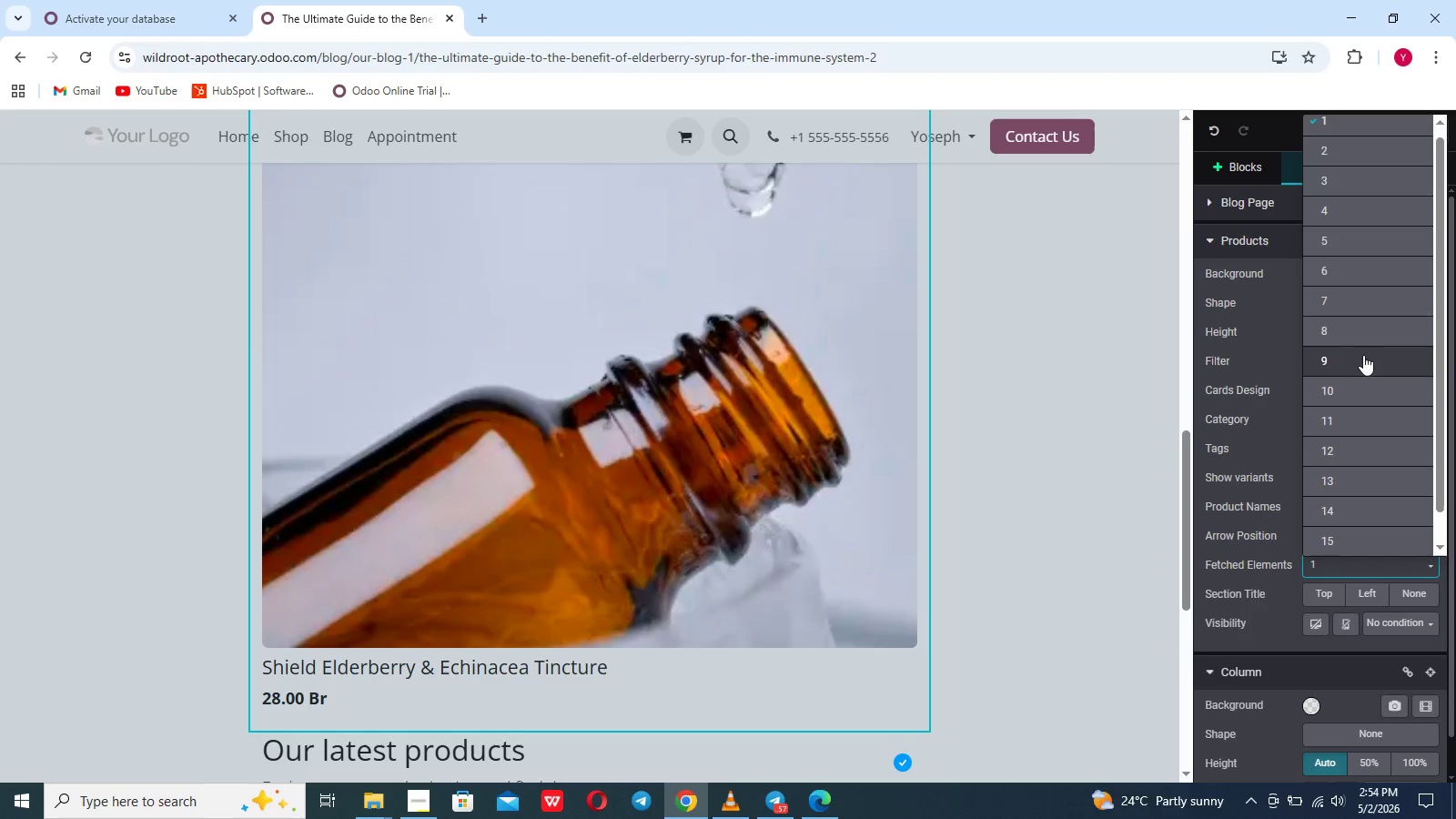 
wait(6.28)
 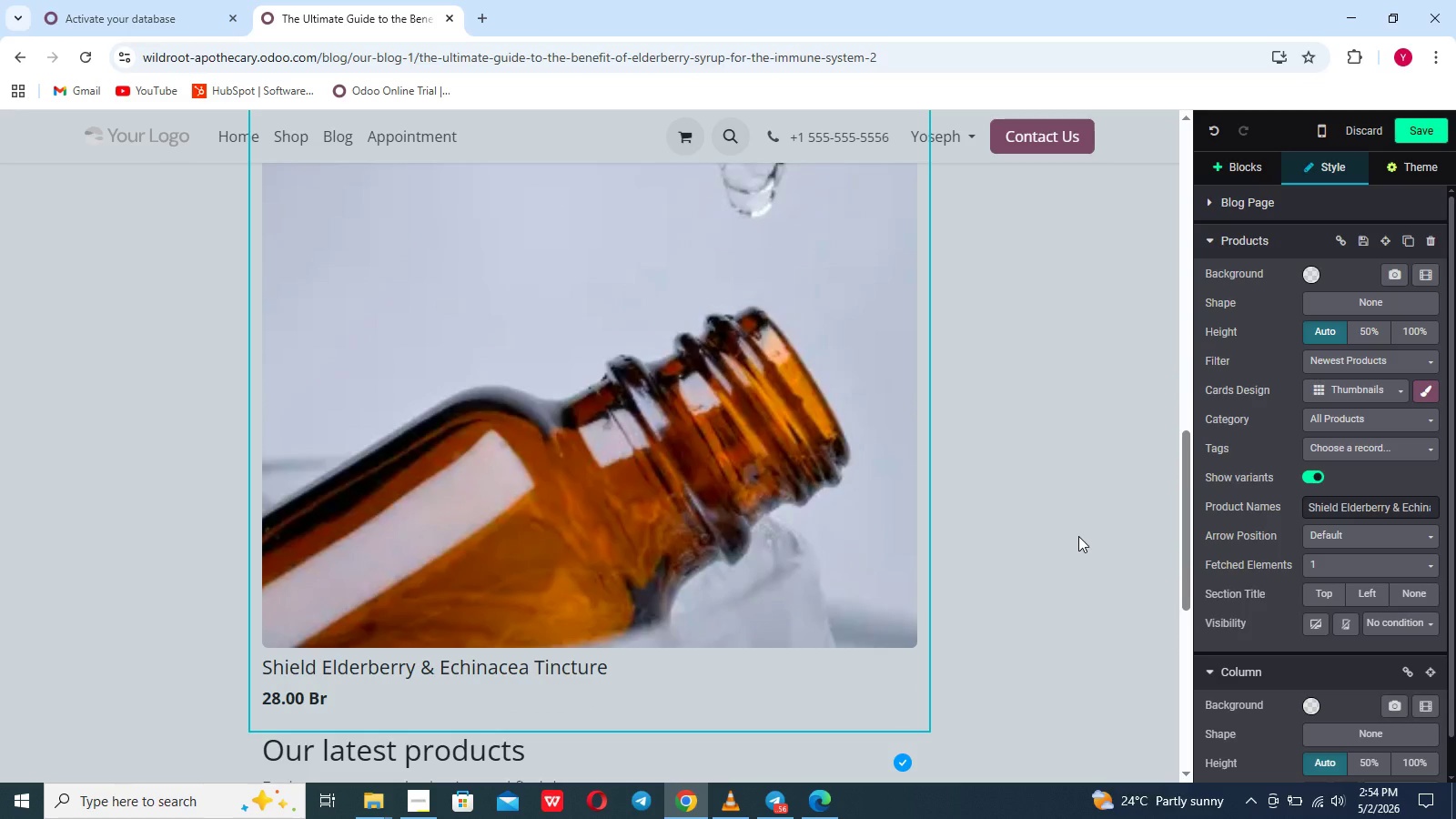 
left_click([1354, 399])
 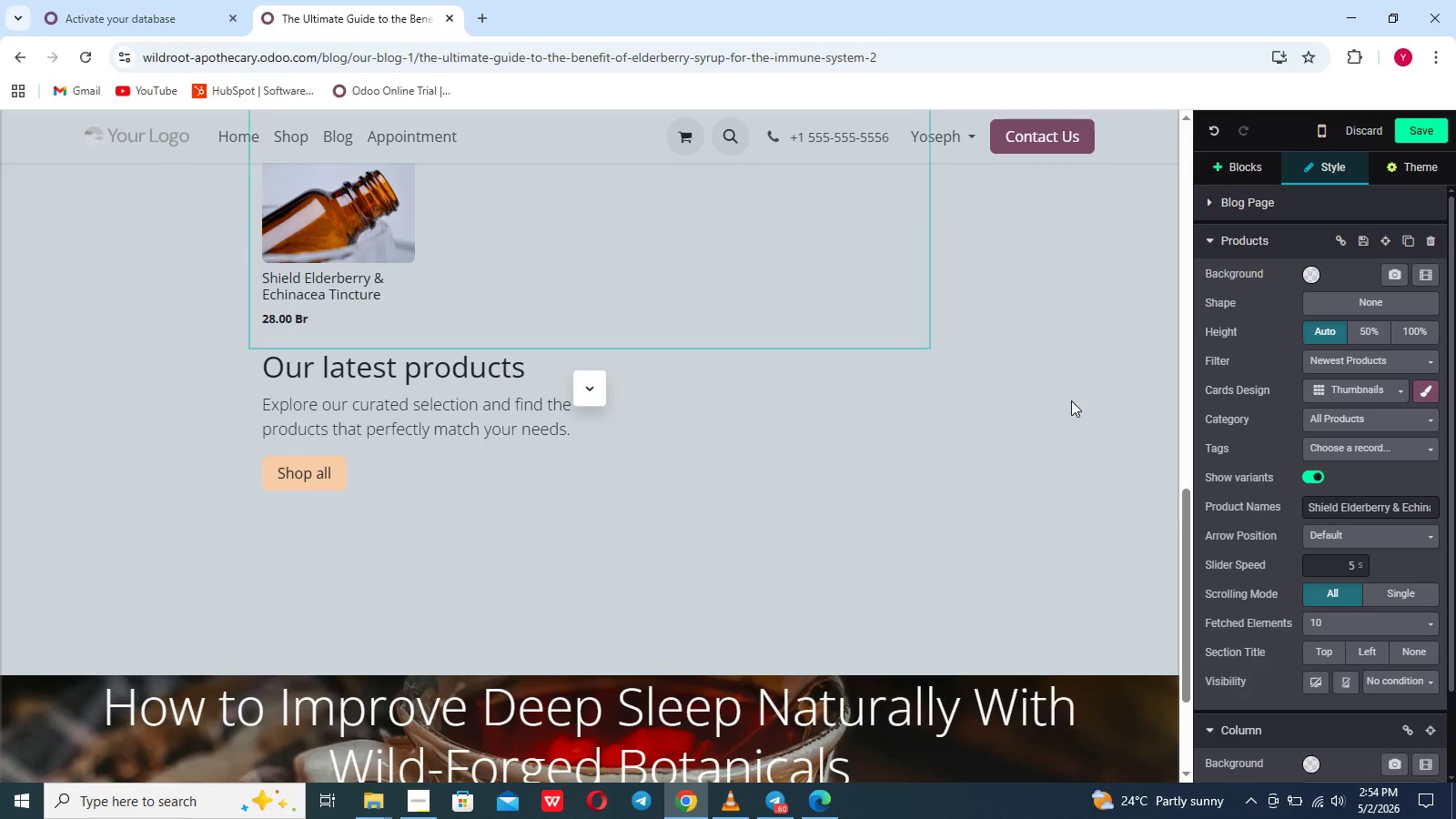 
scroll: coordinate [991, 400], scroll_direction: up, amount: 9.0
 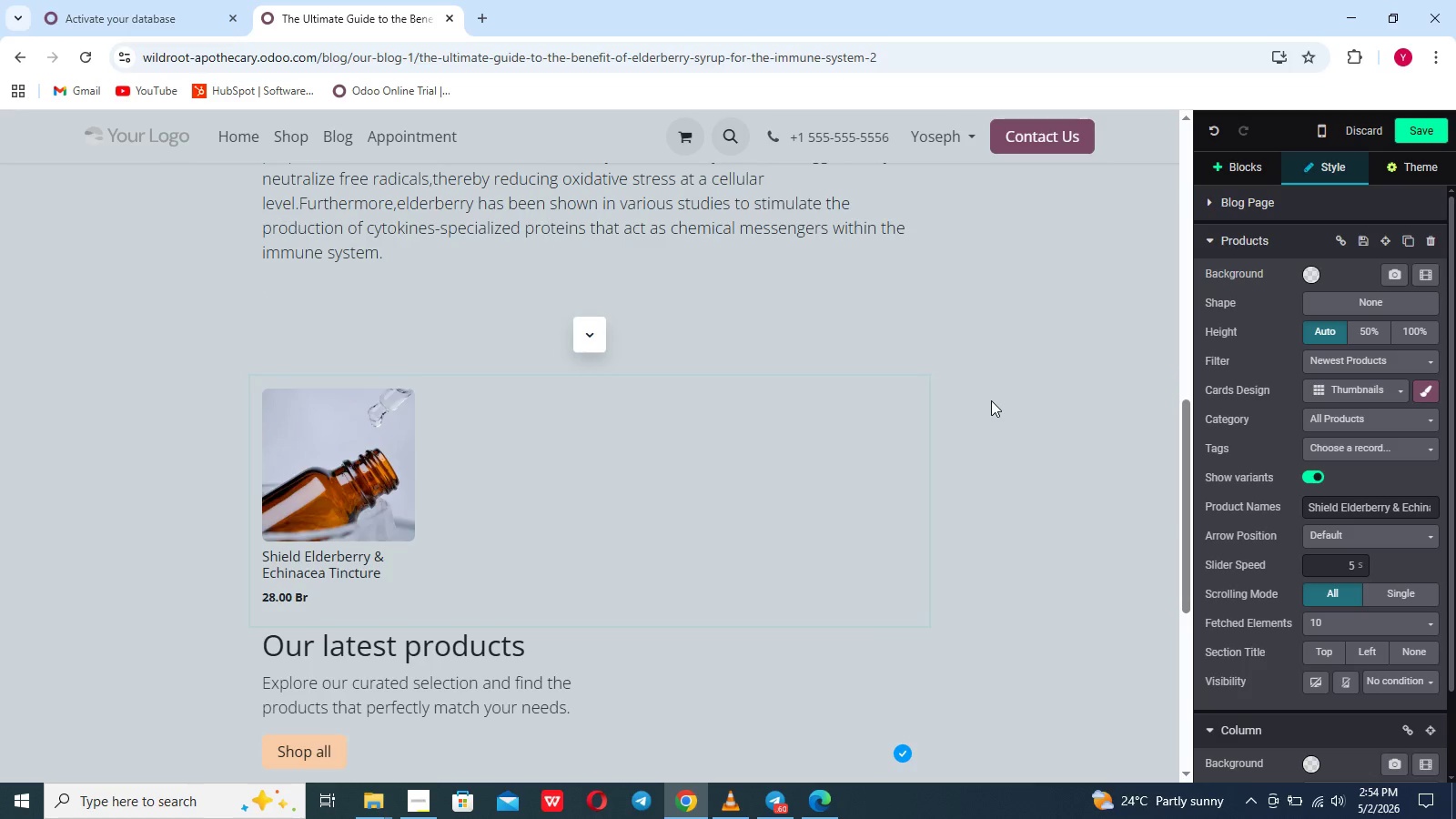 
scroll: coordinate [991, 400], scroll_direction: down, amount: 1.0
 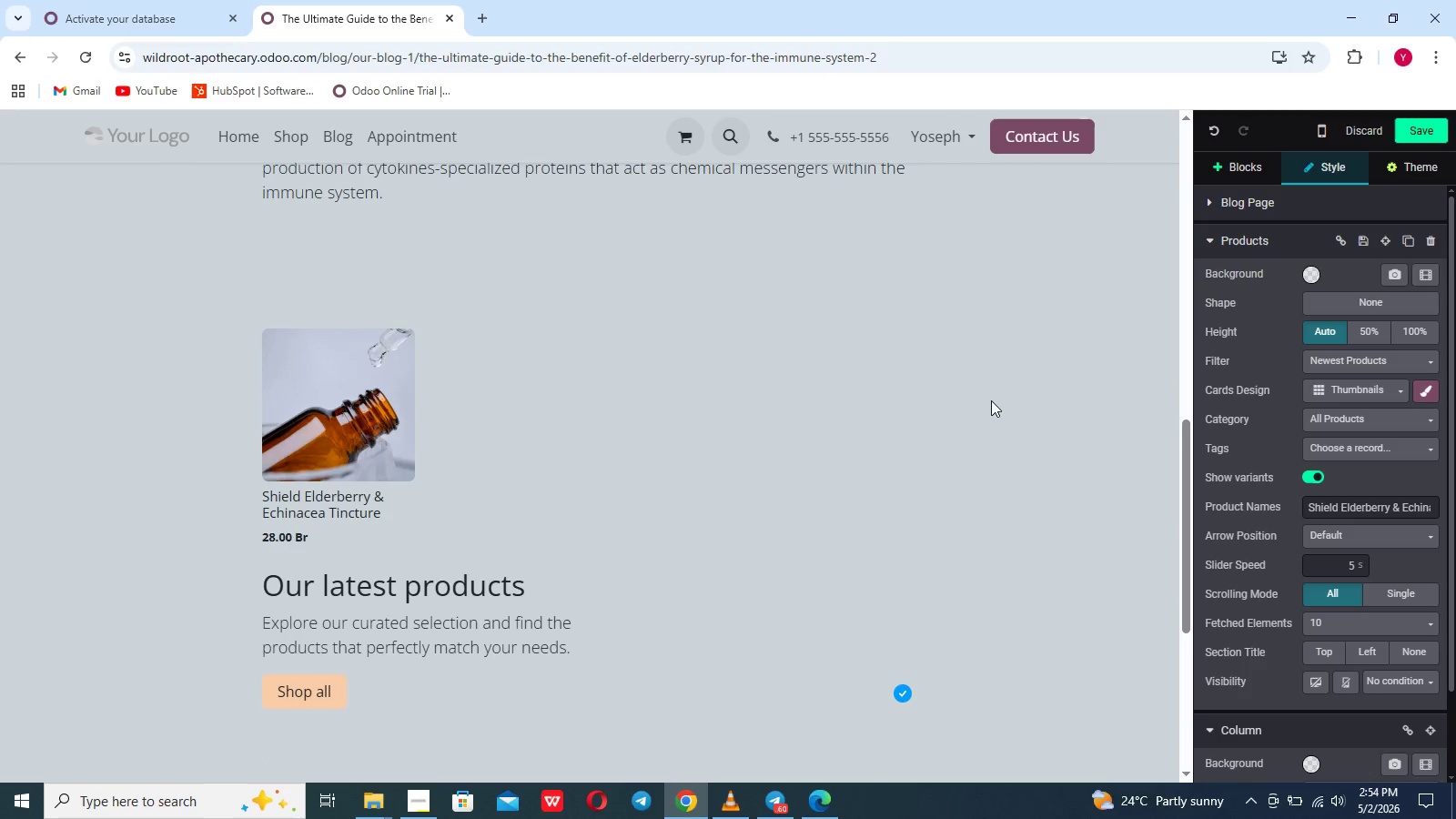 
scroll: coordinate [991, 400], scroll_direction: none, amount: 0.0
 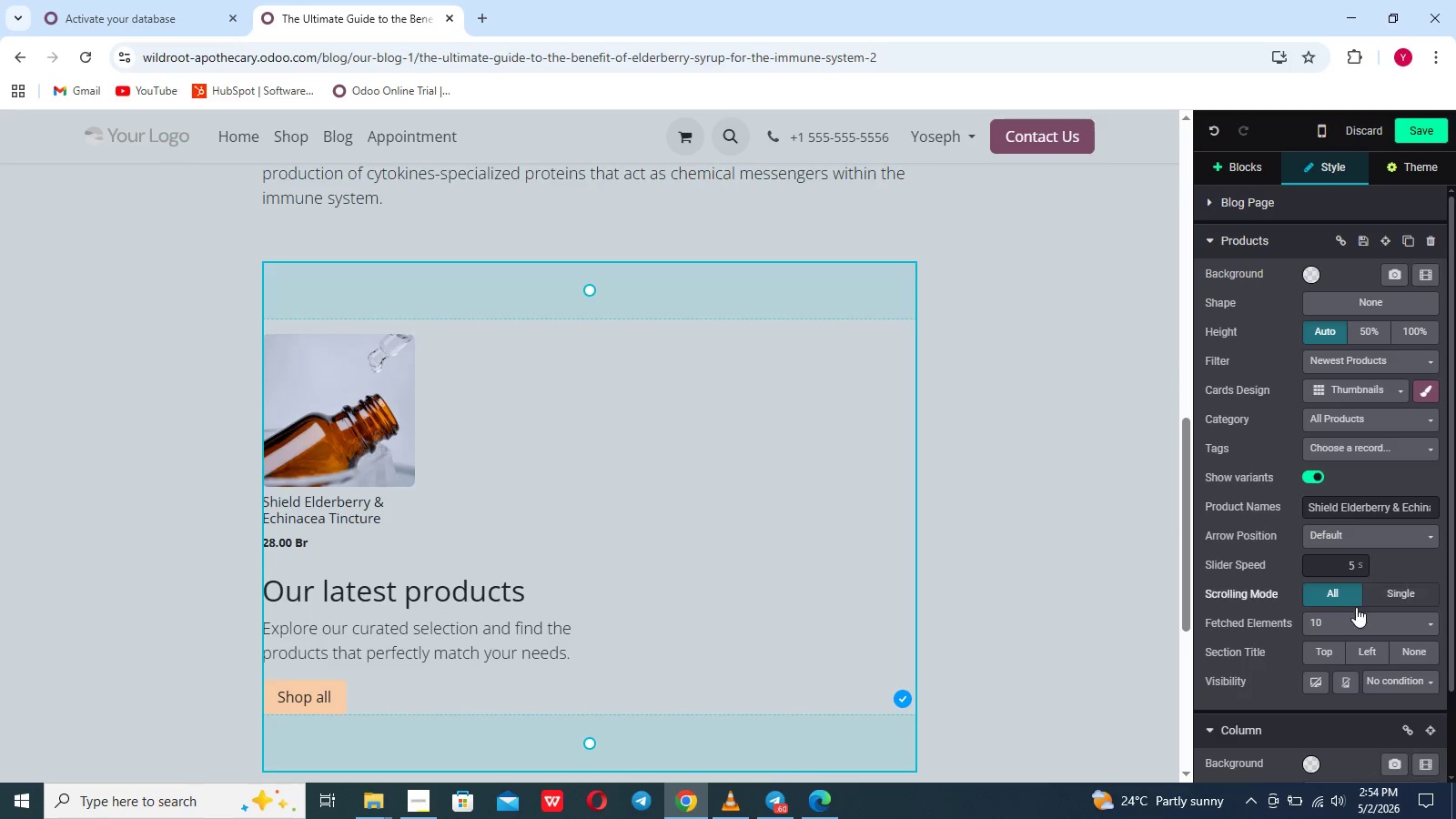 
left_click([1351, 623])
 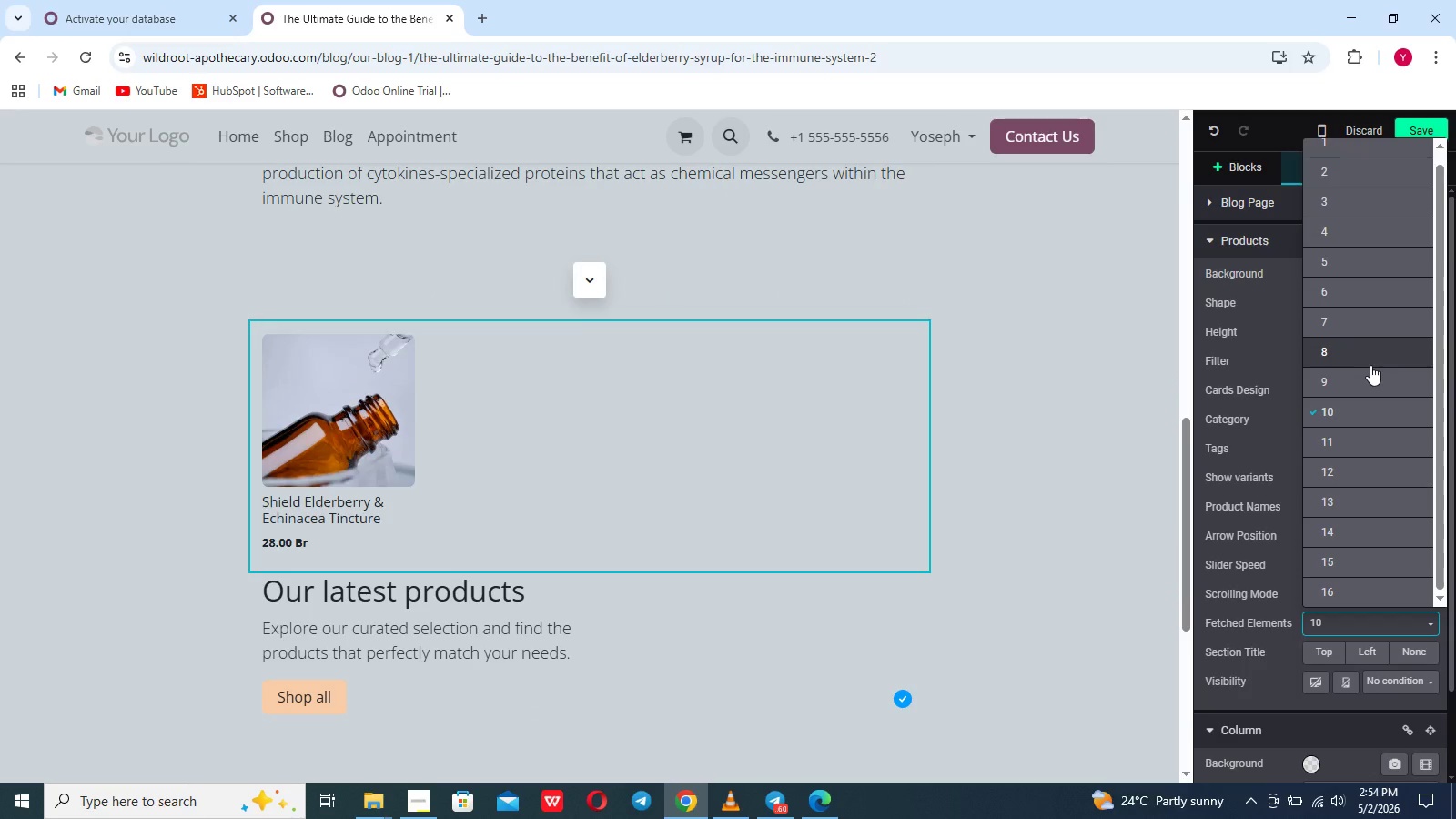 
left_click([1370, 365])
 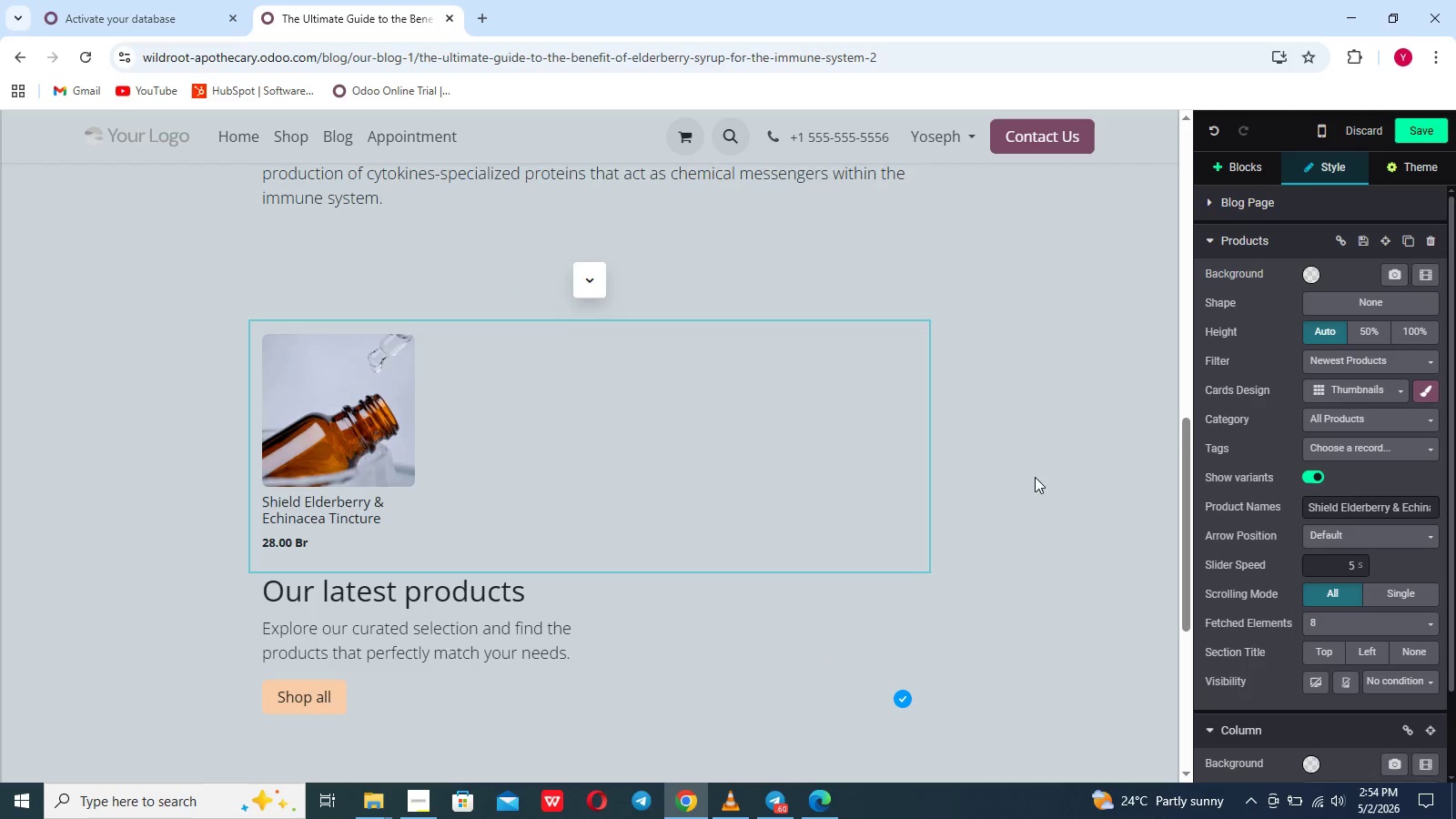 
scroll: coordinate [1020, 500], scroll_direction: down, amount: 8.0
 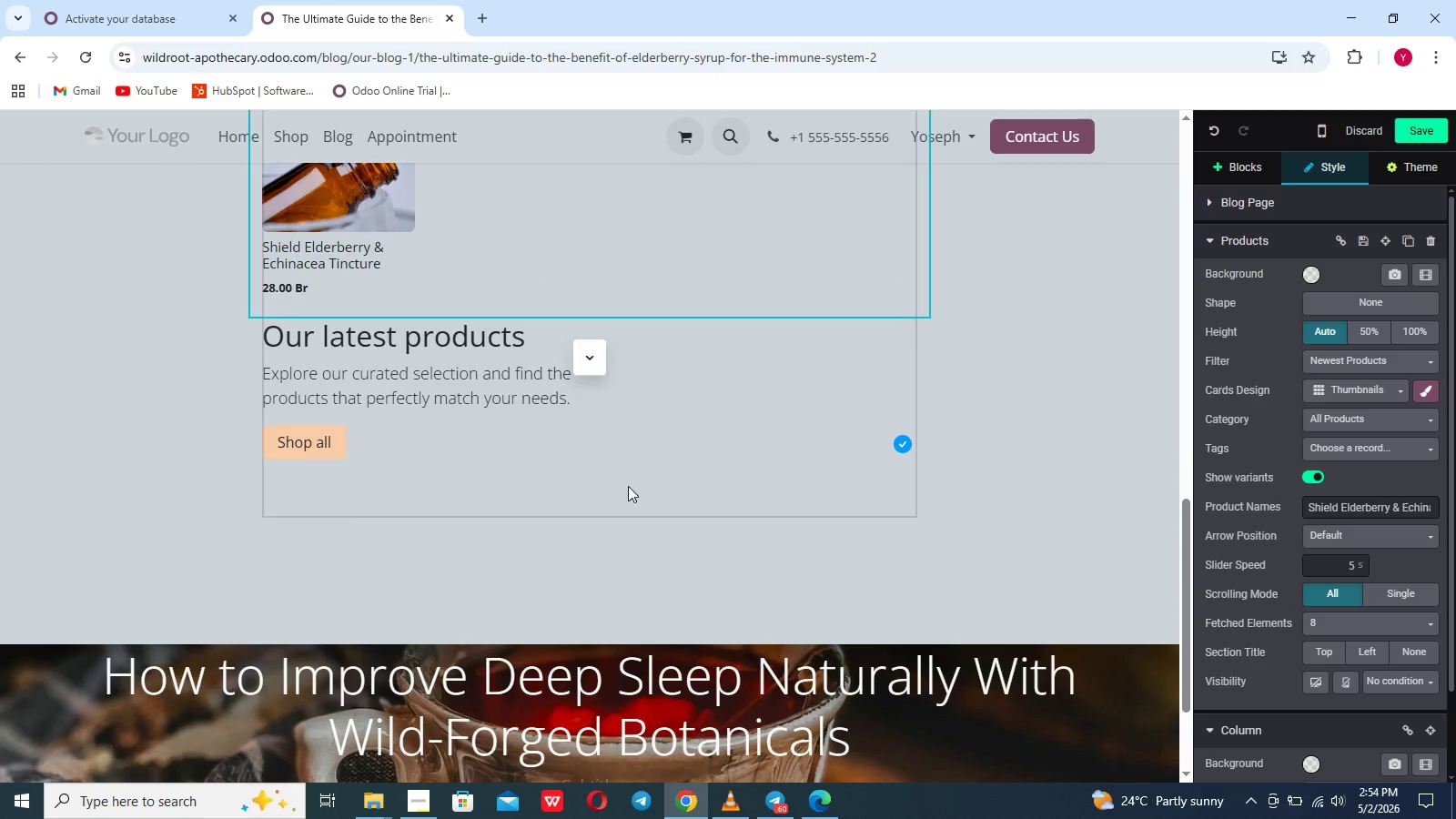 
left_click([611, 447])
 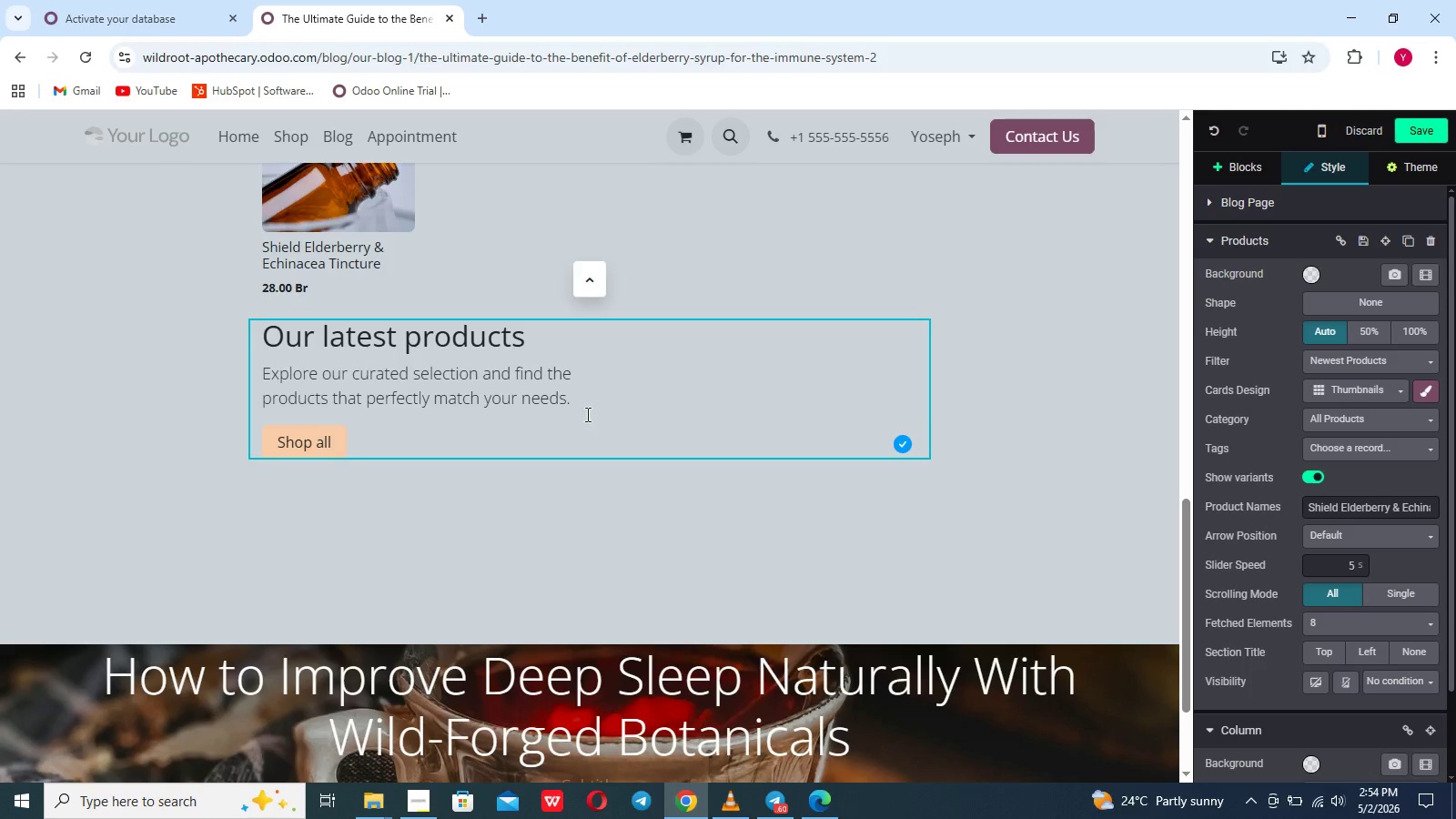 
left_click_drag(start_coordinate=[574, 399], to_coordinate=[268, 342])
 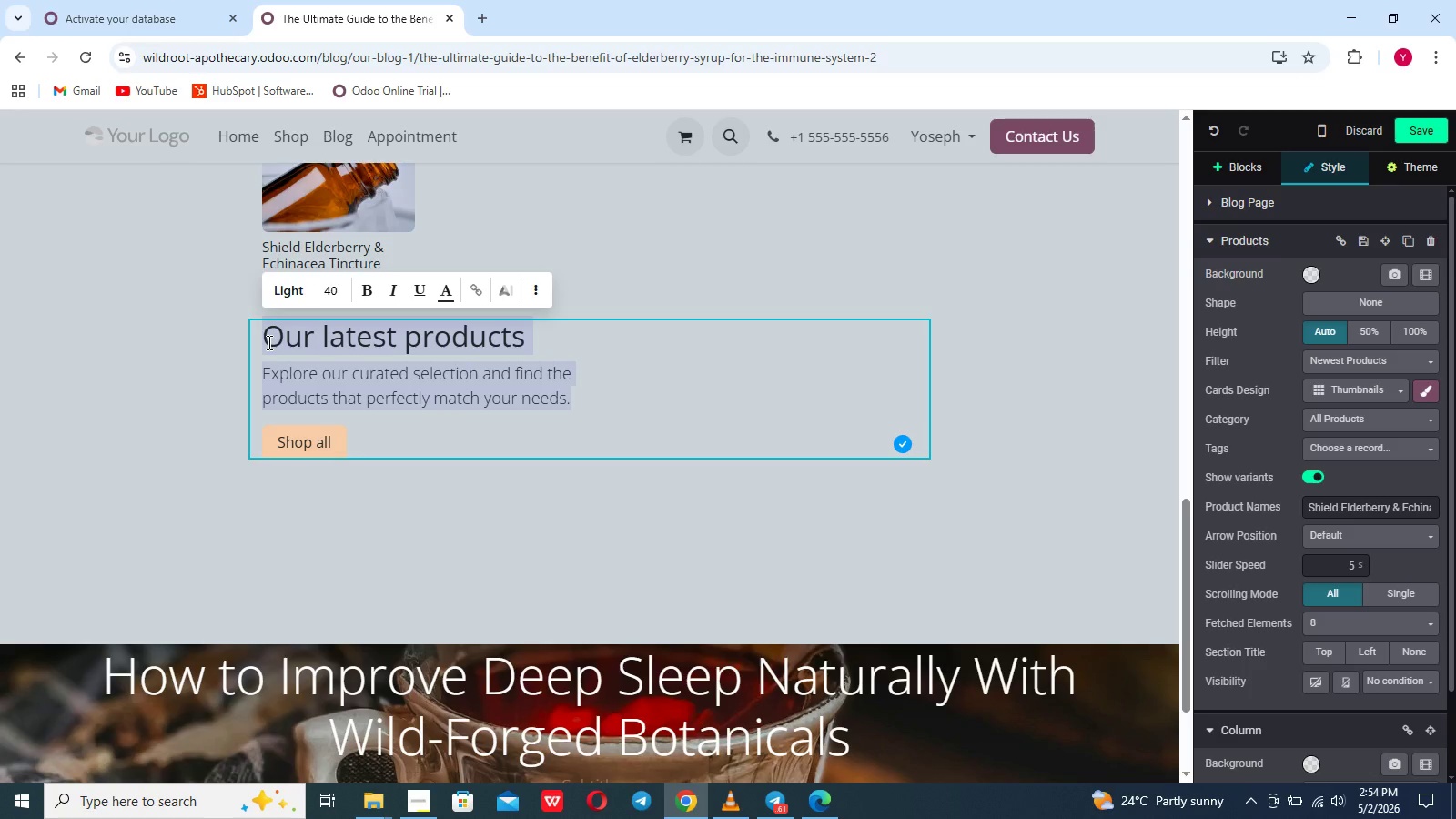 
key(Backspace)
 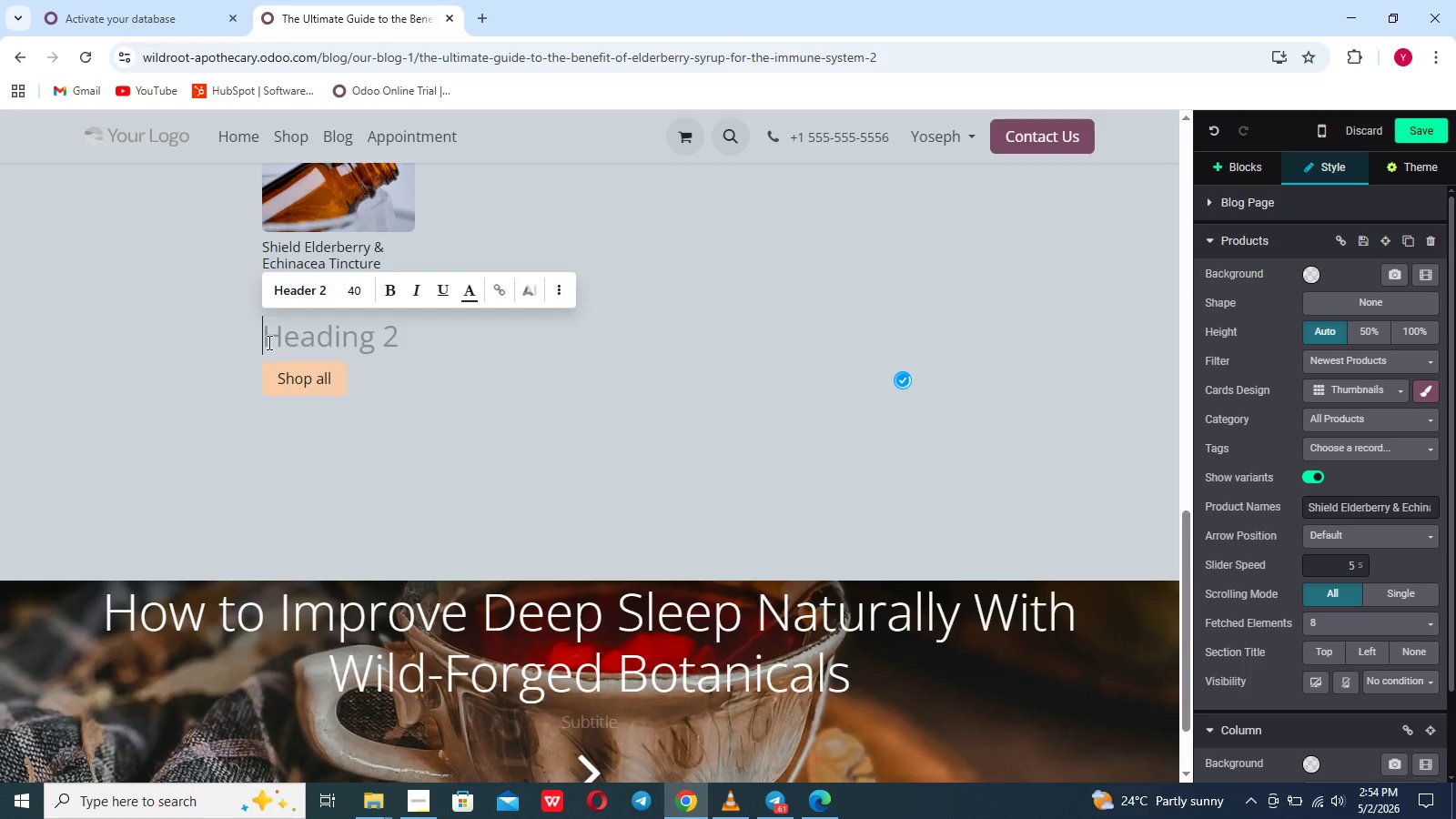 
mouse_move([318, 374])
 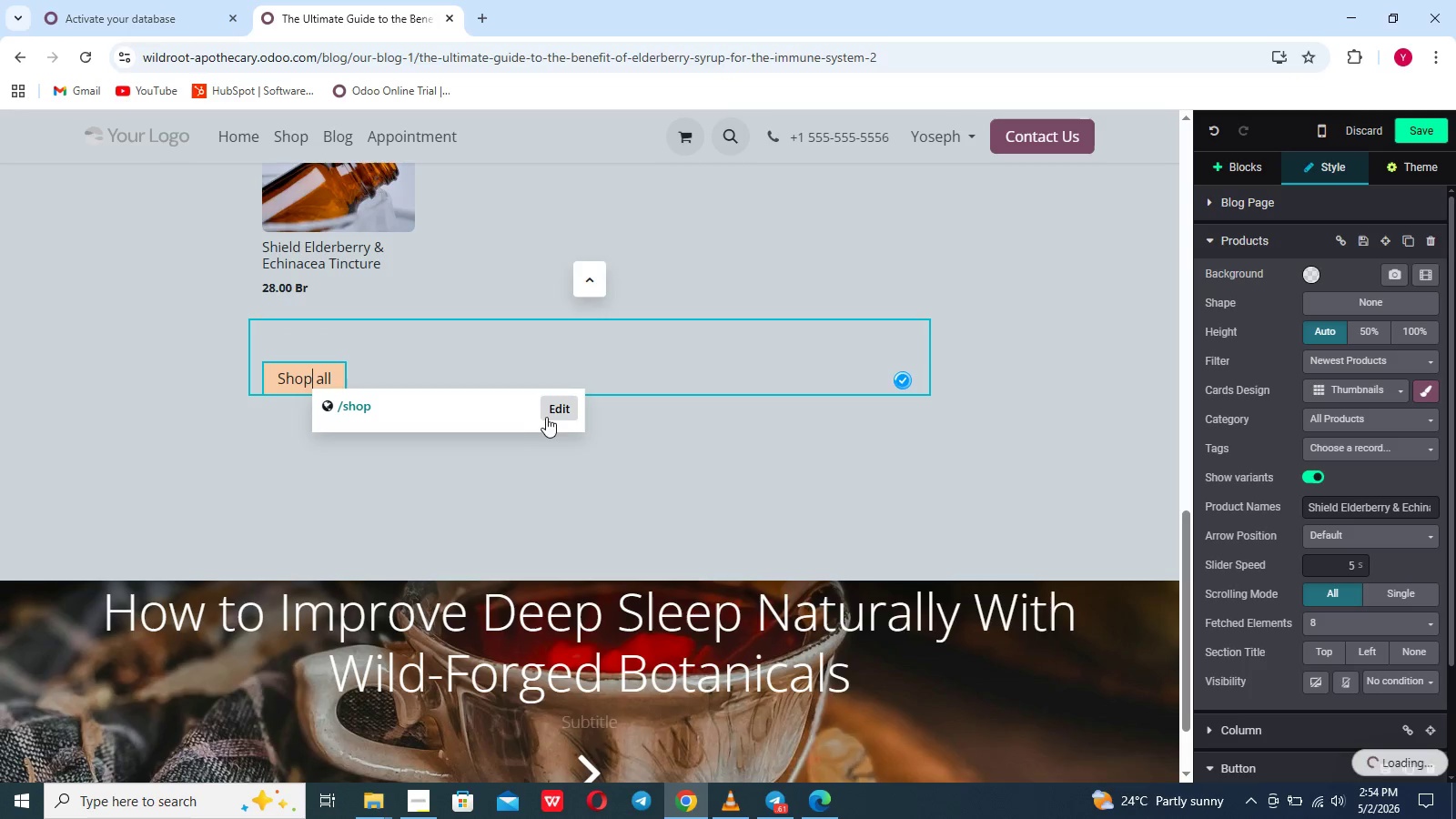 
left_click([550, 412])
 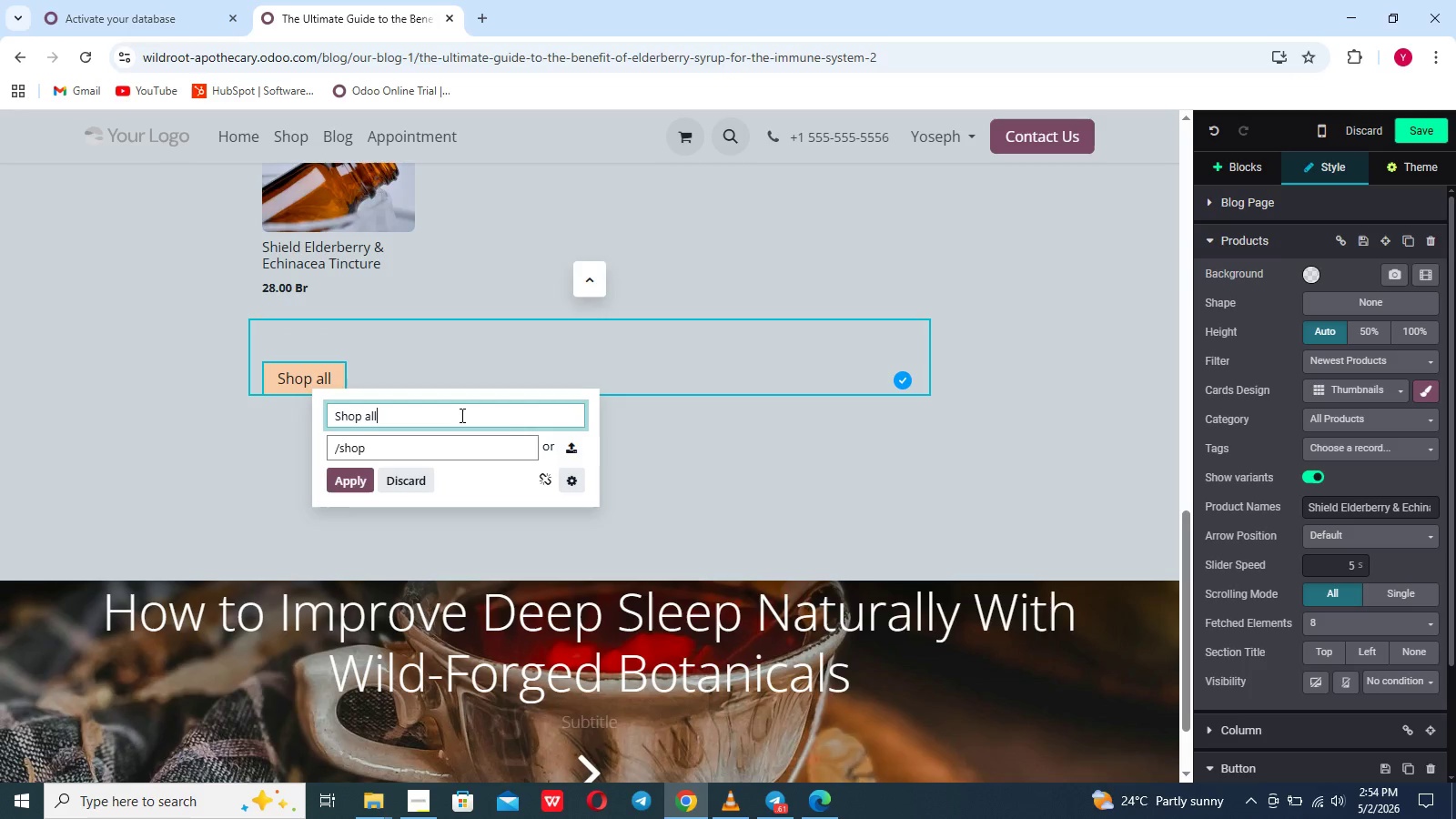 
key(Backspace)
key(Backspace)
key(Backspace)
type(now)
 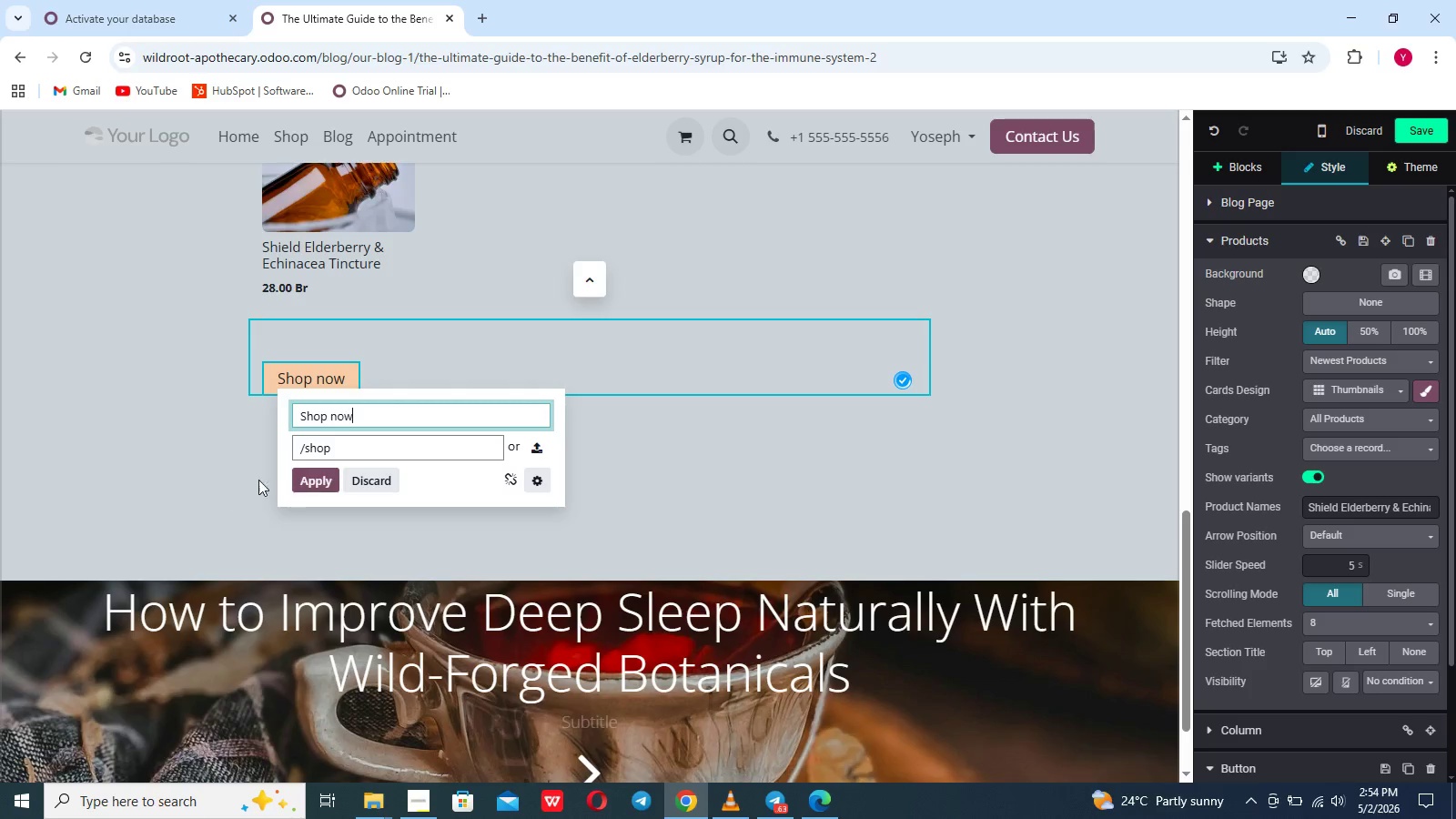 
left_click([317, 478])
 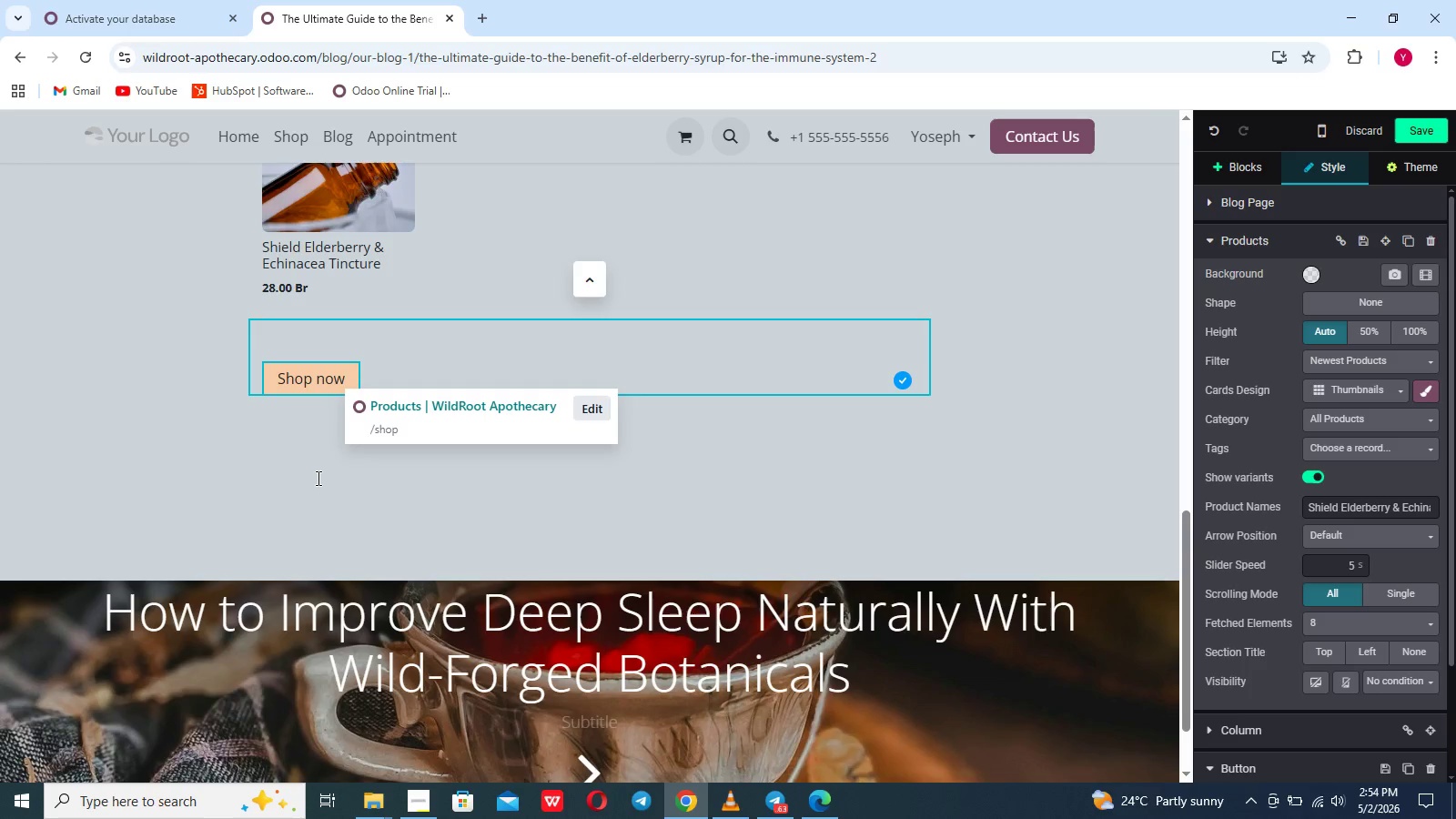 
left_click([326, 478])
 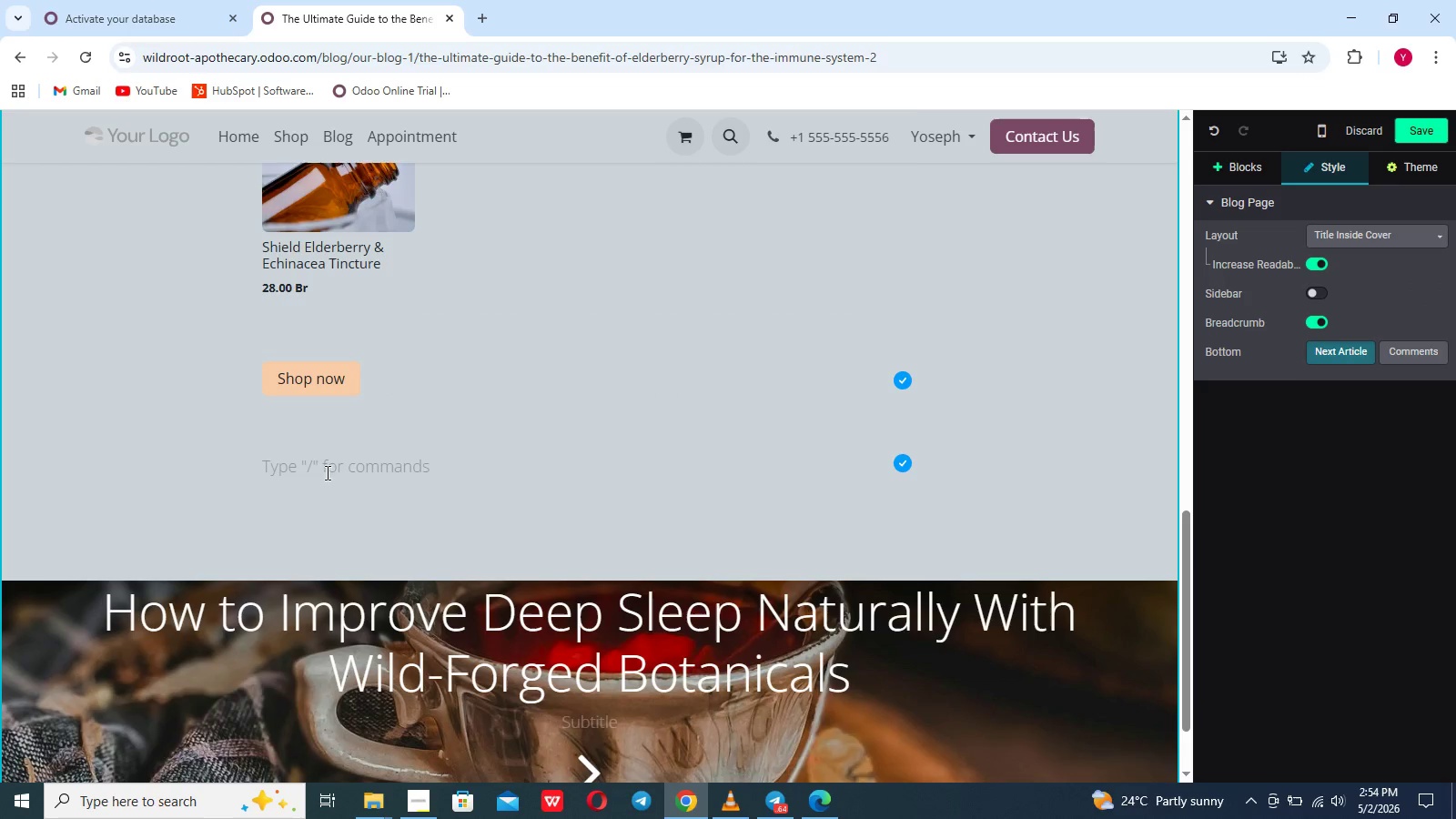 
left_click([312, 382])
 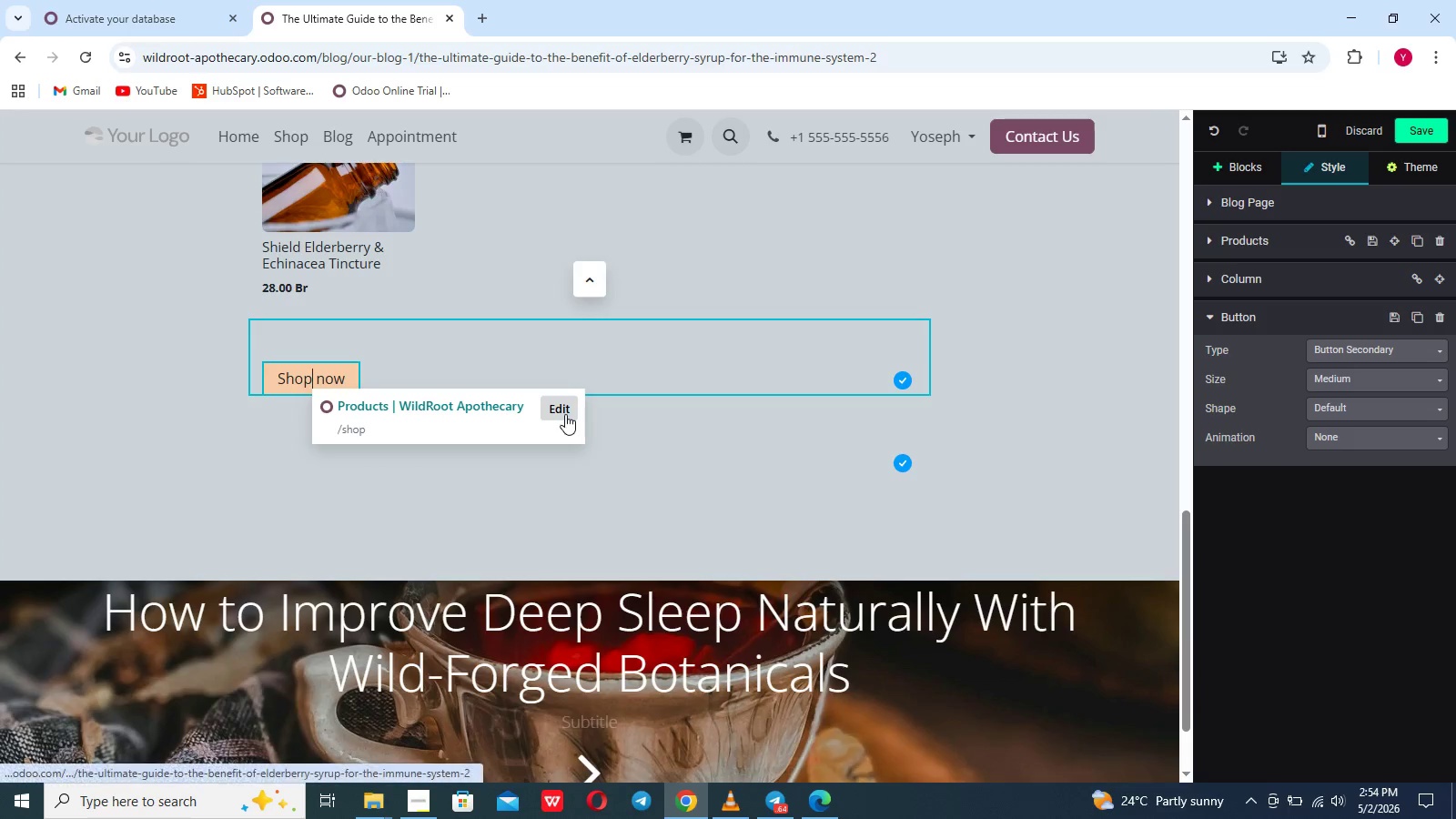 
left_click([755, 478])
 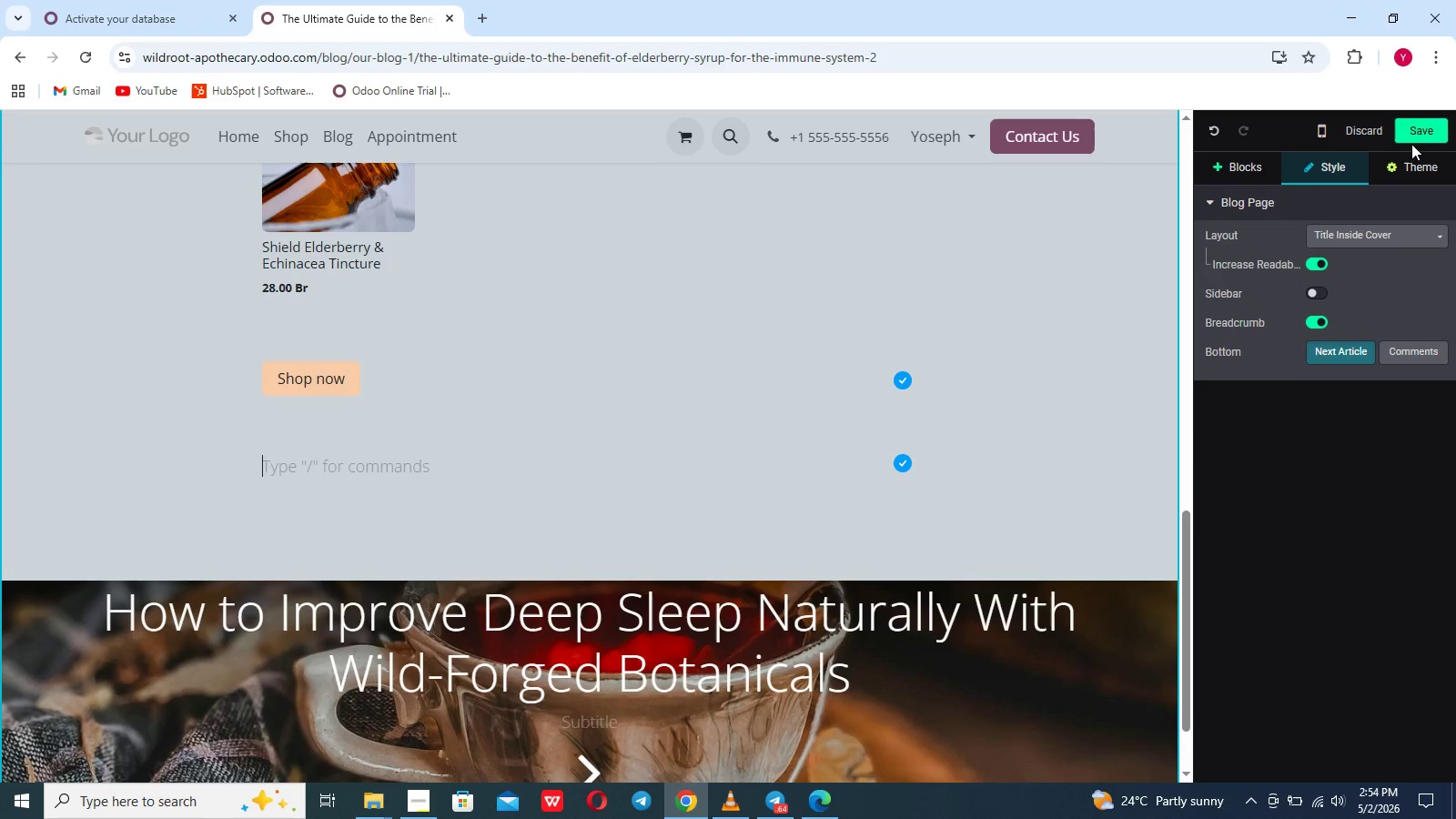 
left_click([1411, 143])
 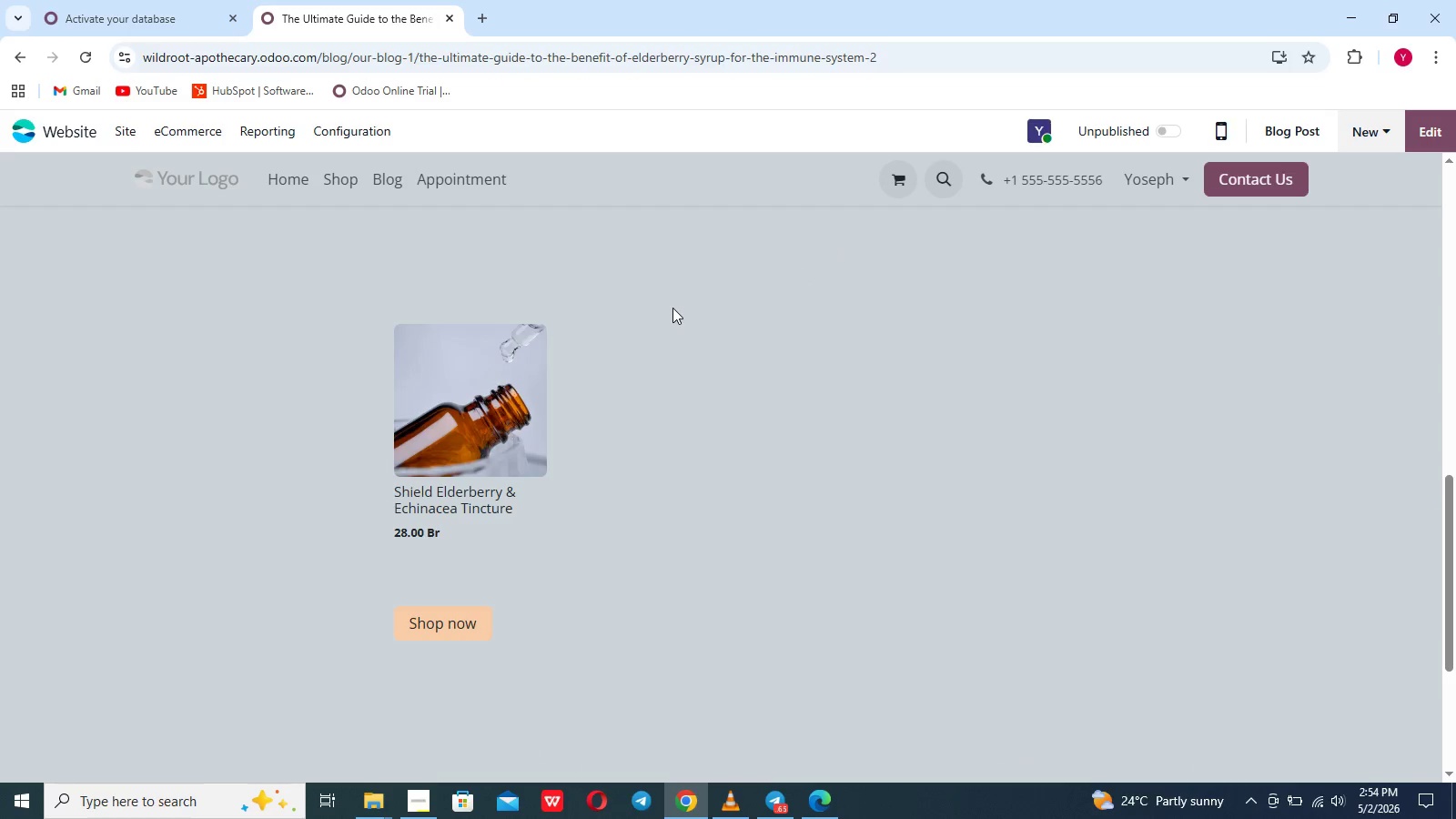 
scroll: coordinate [672, 308], scroll_direction: up, amount: 1.0
 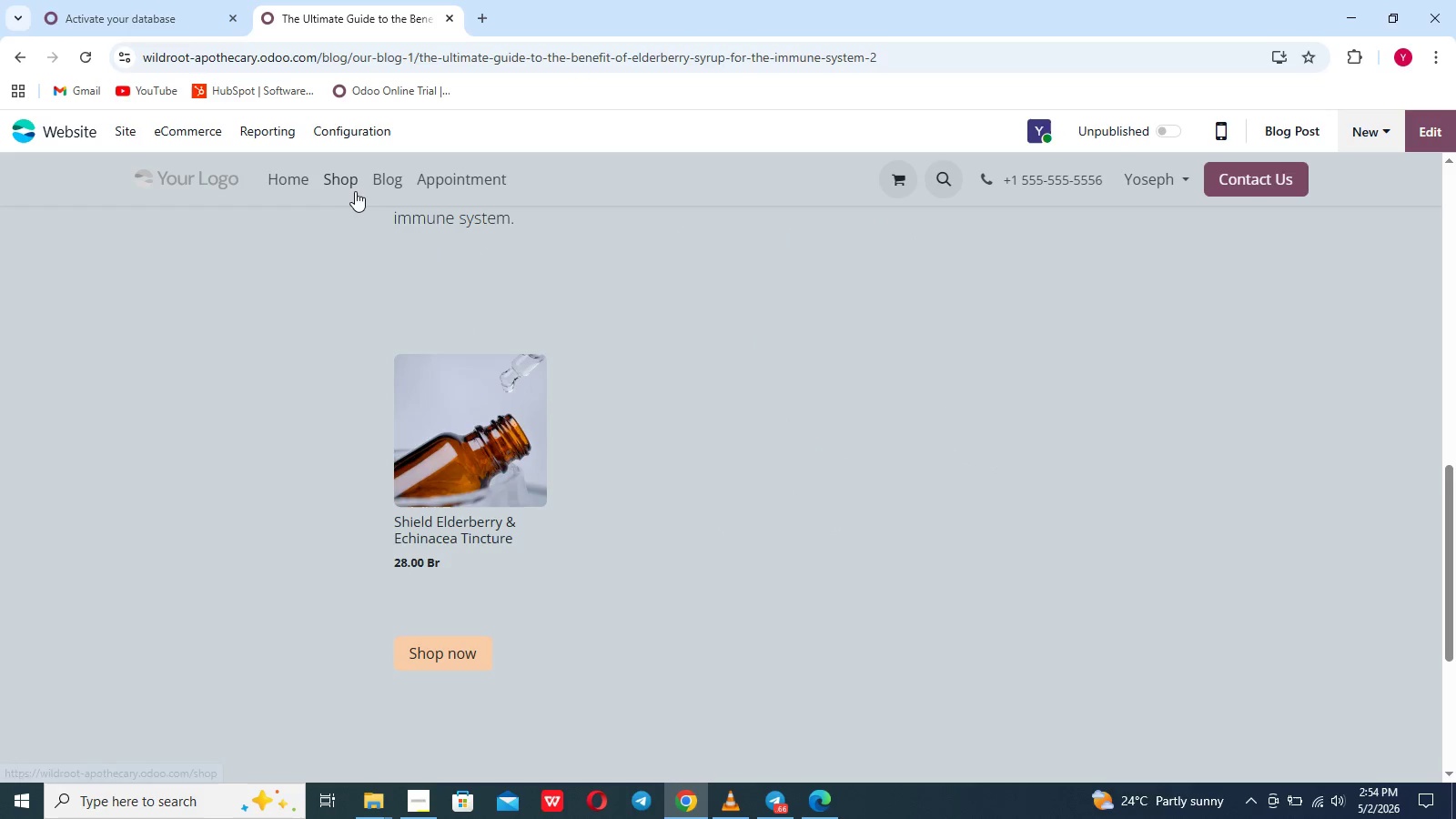 
left_click([344, 187])
 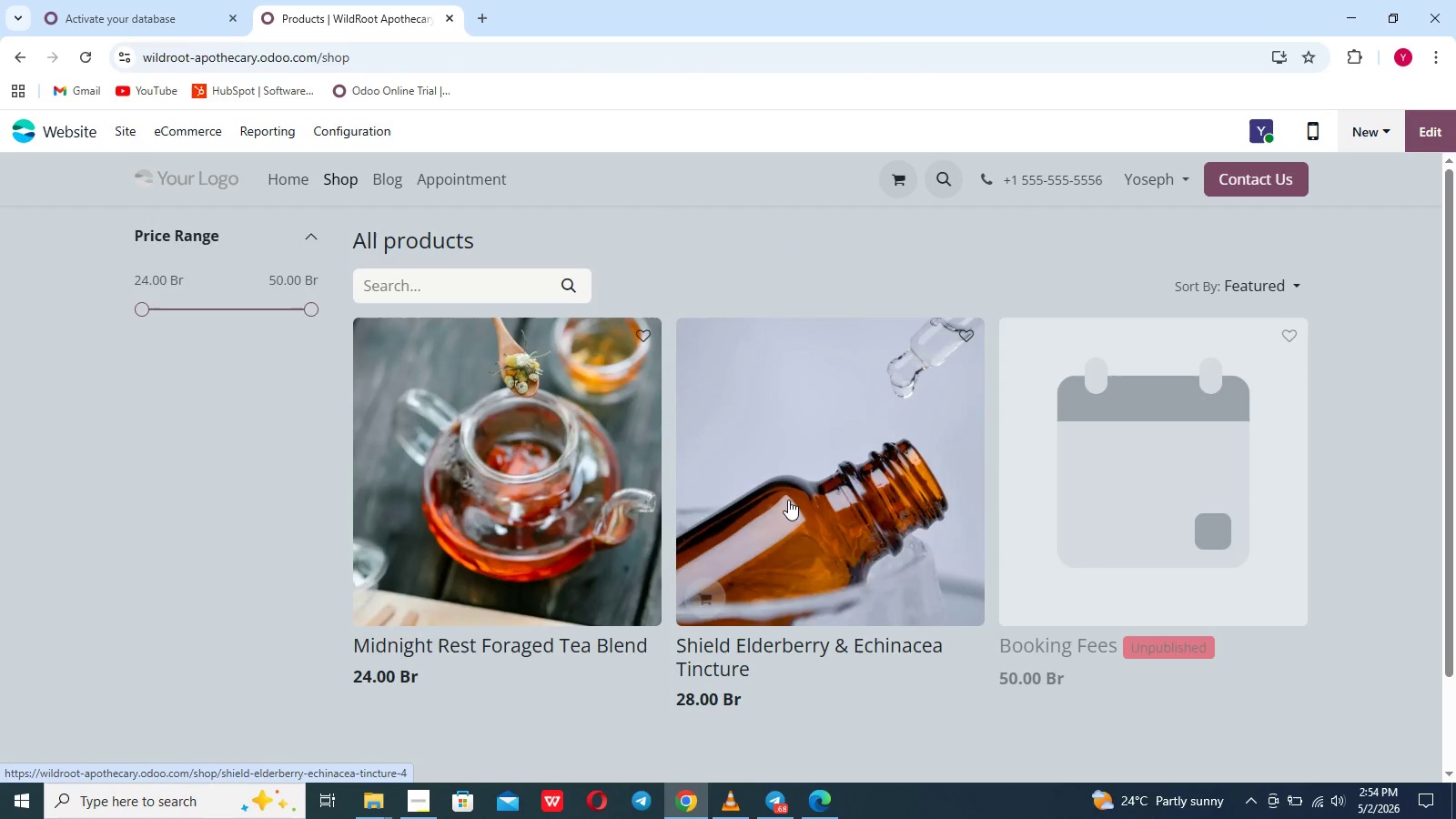 
left_click([729, 568])
 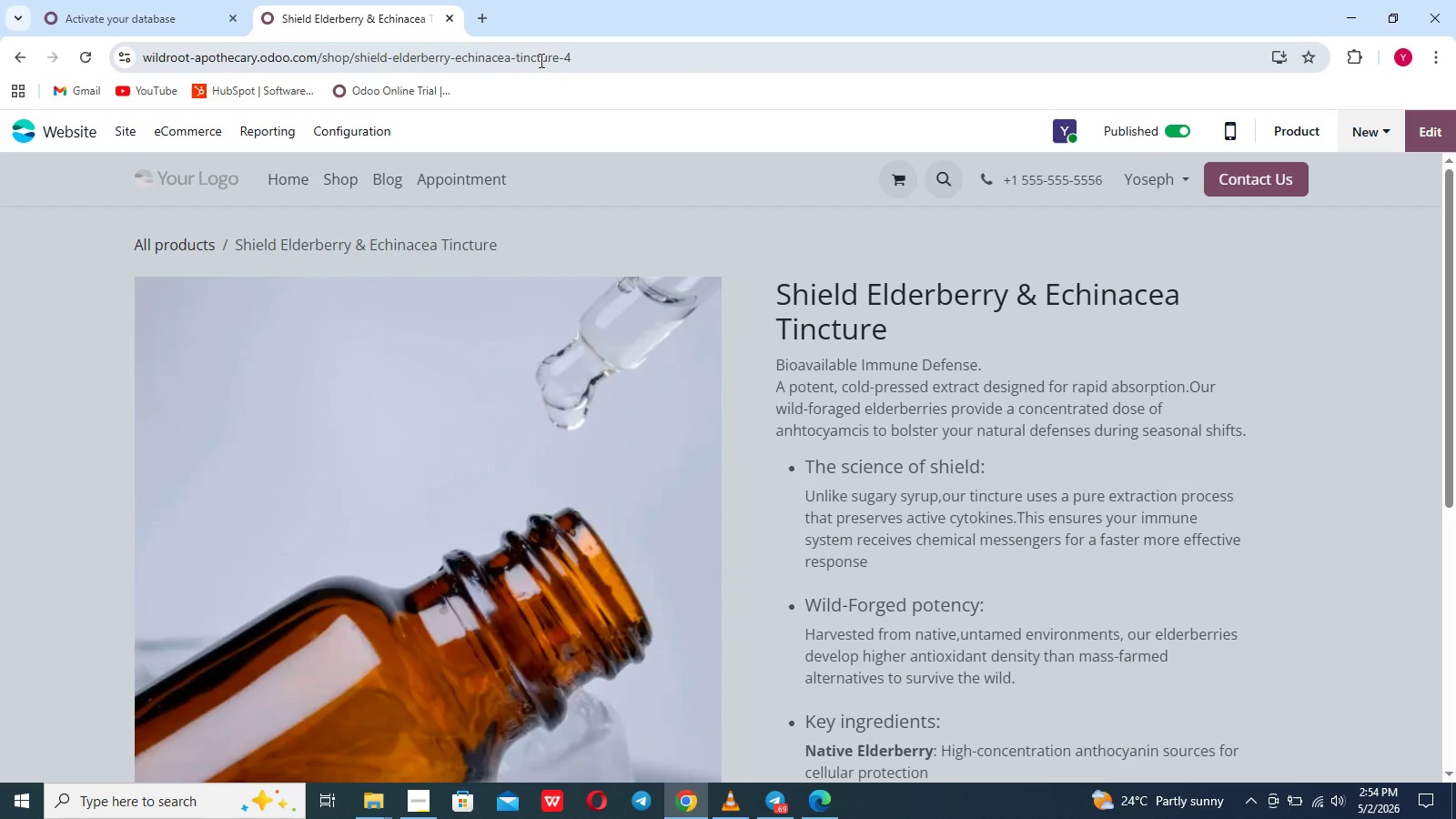 
wait(6.84)
 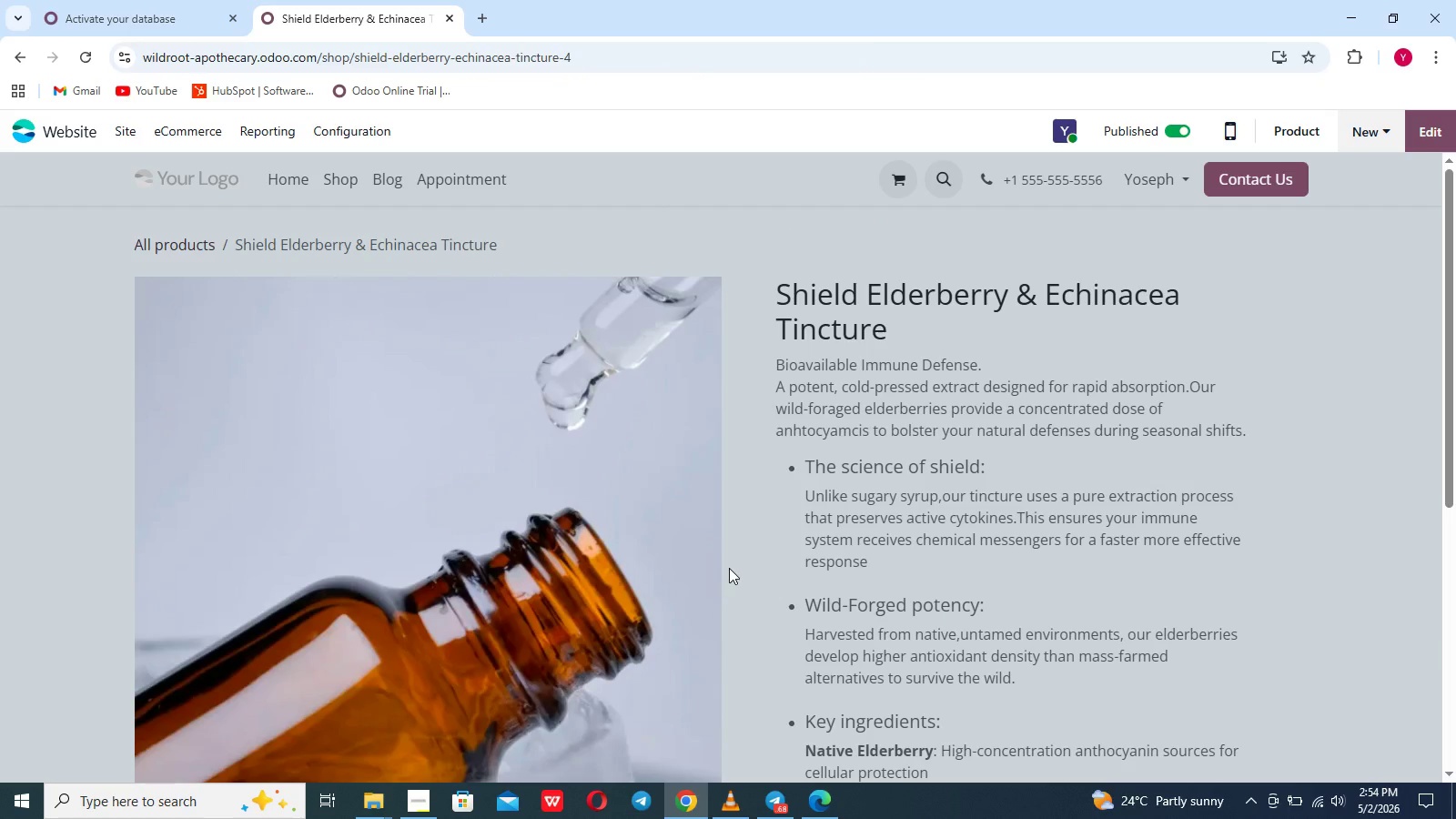 
left_click_drag(start_coordinate=[580, 58], to_coordinate=[349, 61])
 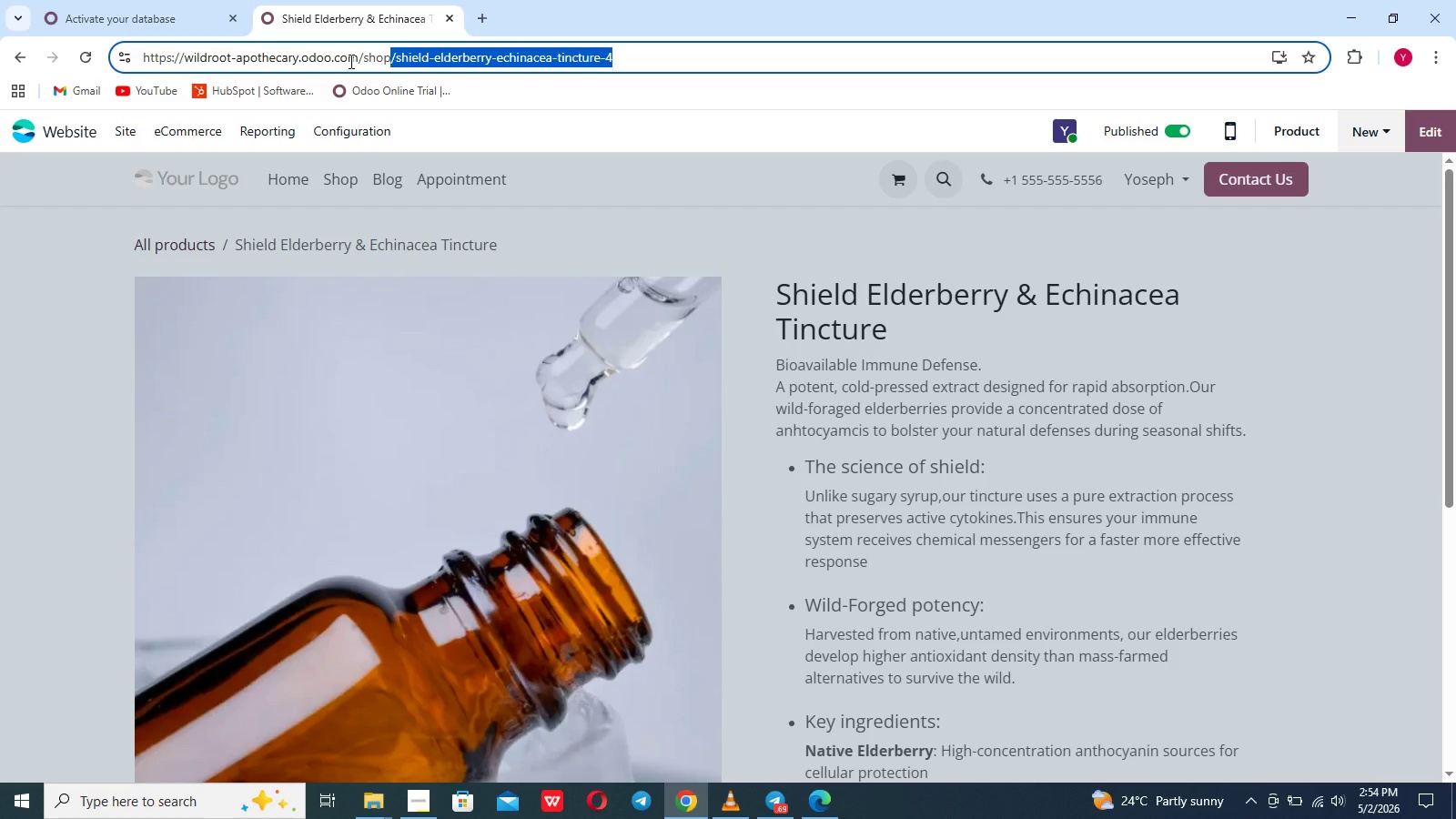 
key(Control+C)
 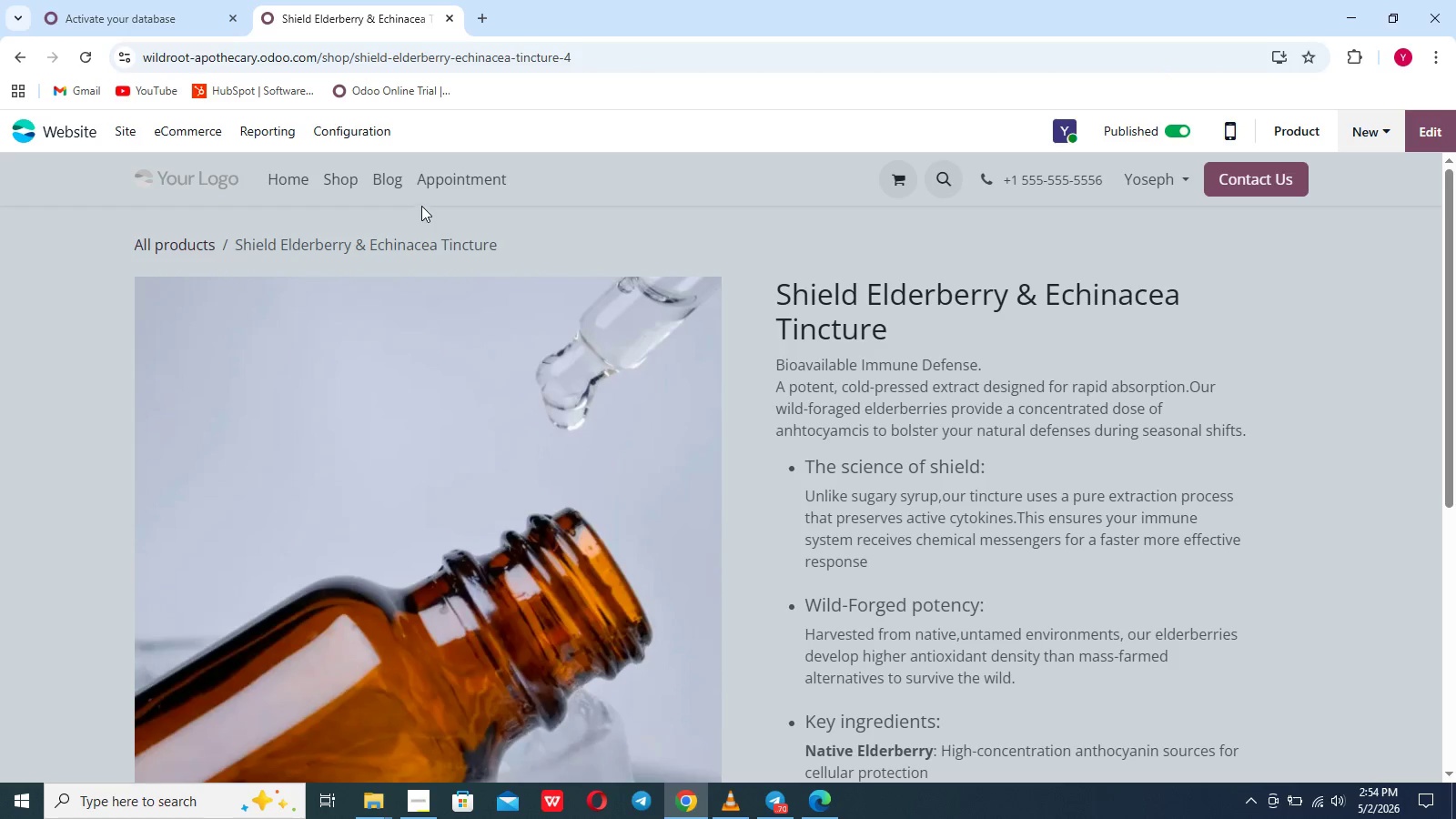 
left_click([379, 185])
 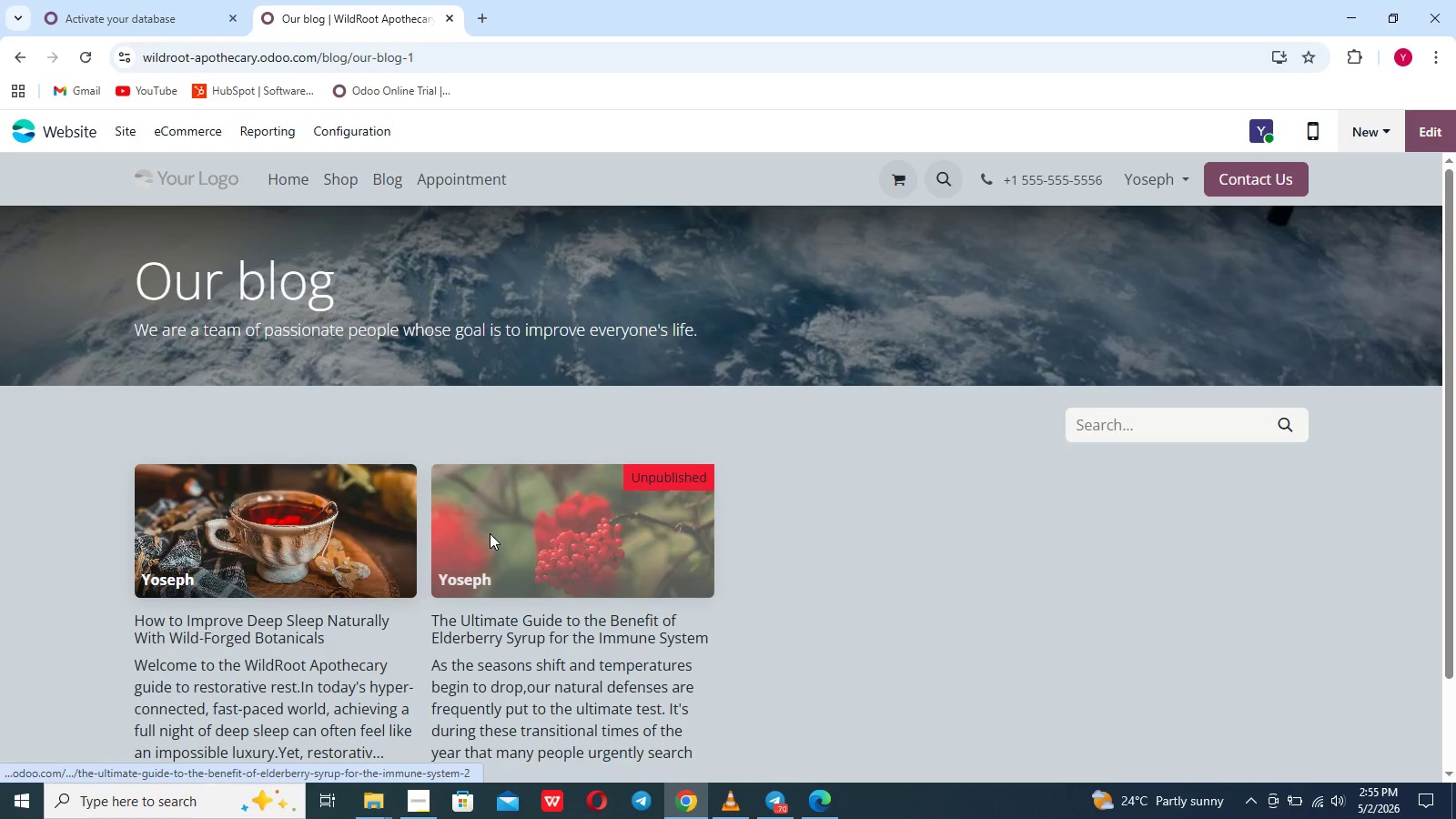 
scroll: coordinate [490, 533], scroll_direction: down, amount: 68.0
 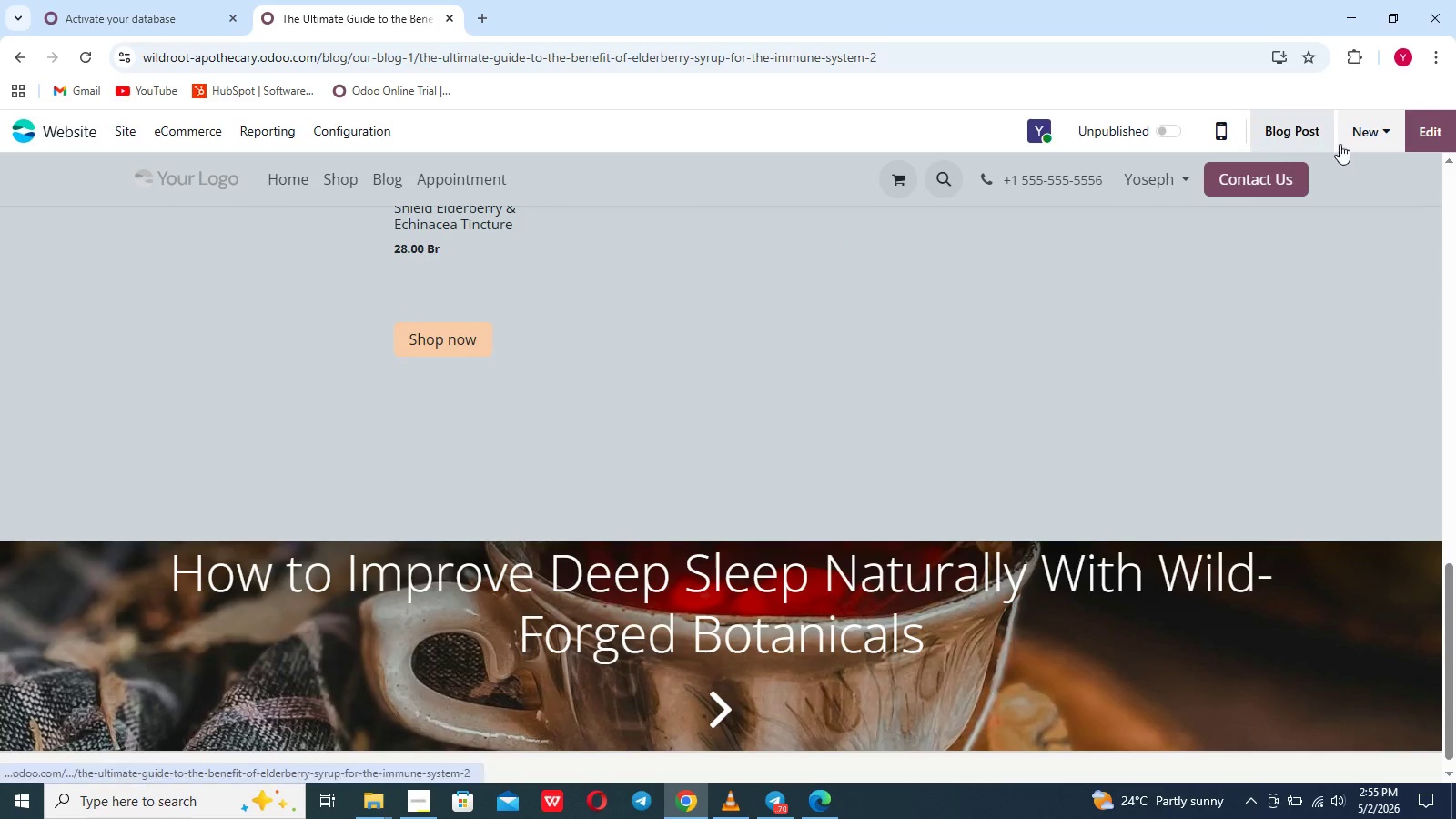 
left_click([1436, 145])
 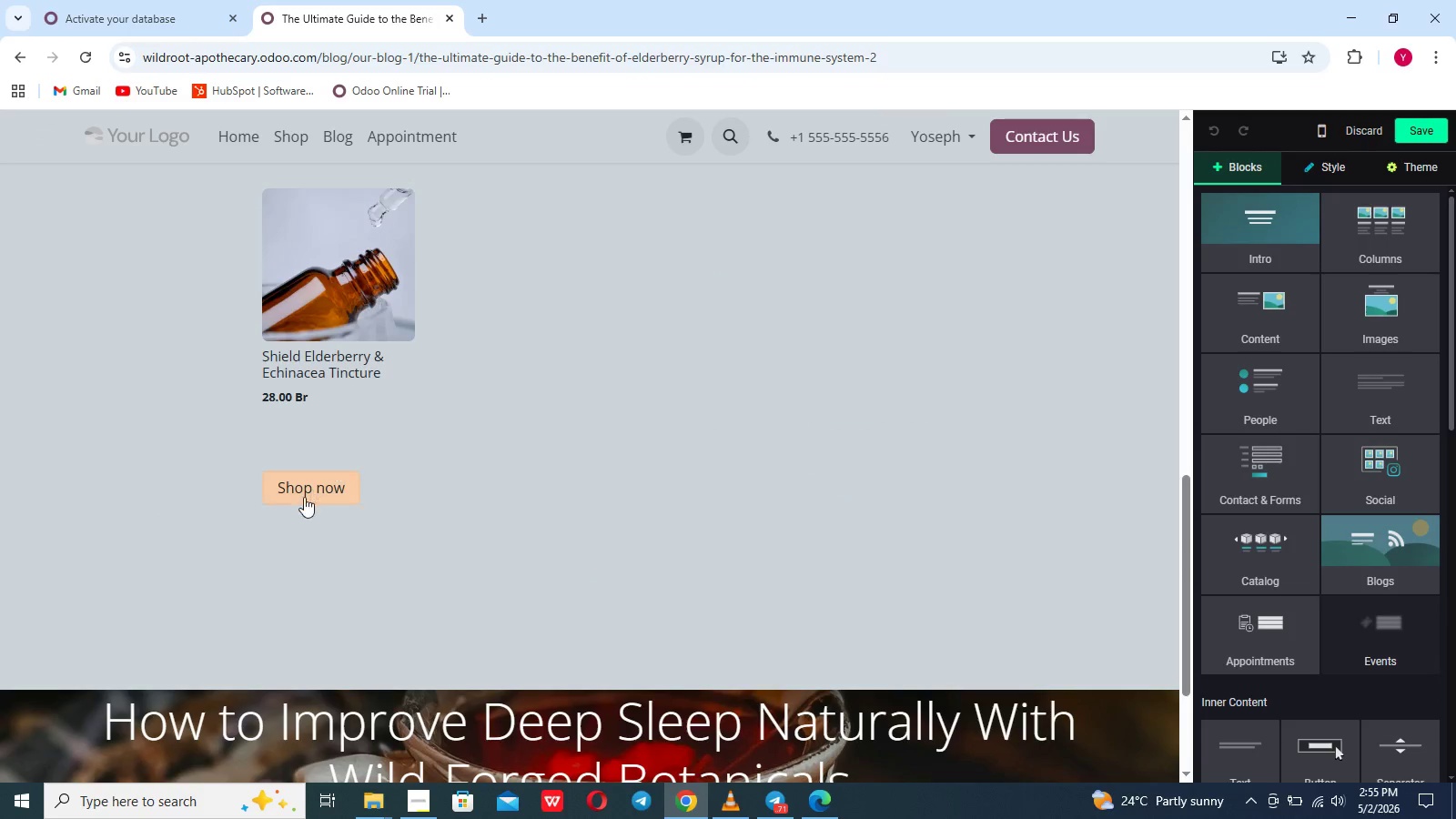 
left_click([306, 490])
 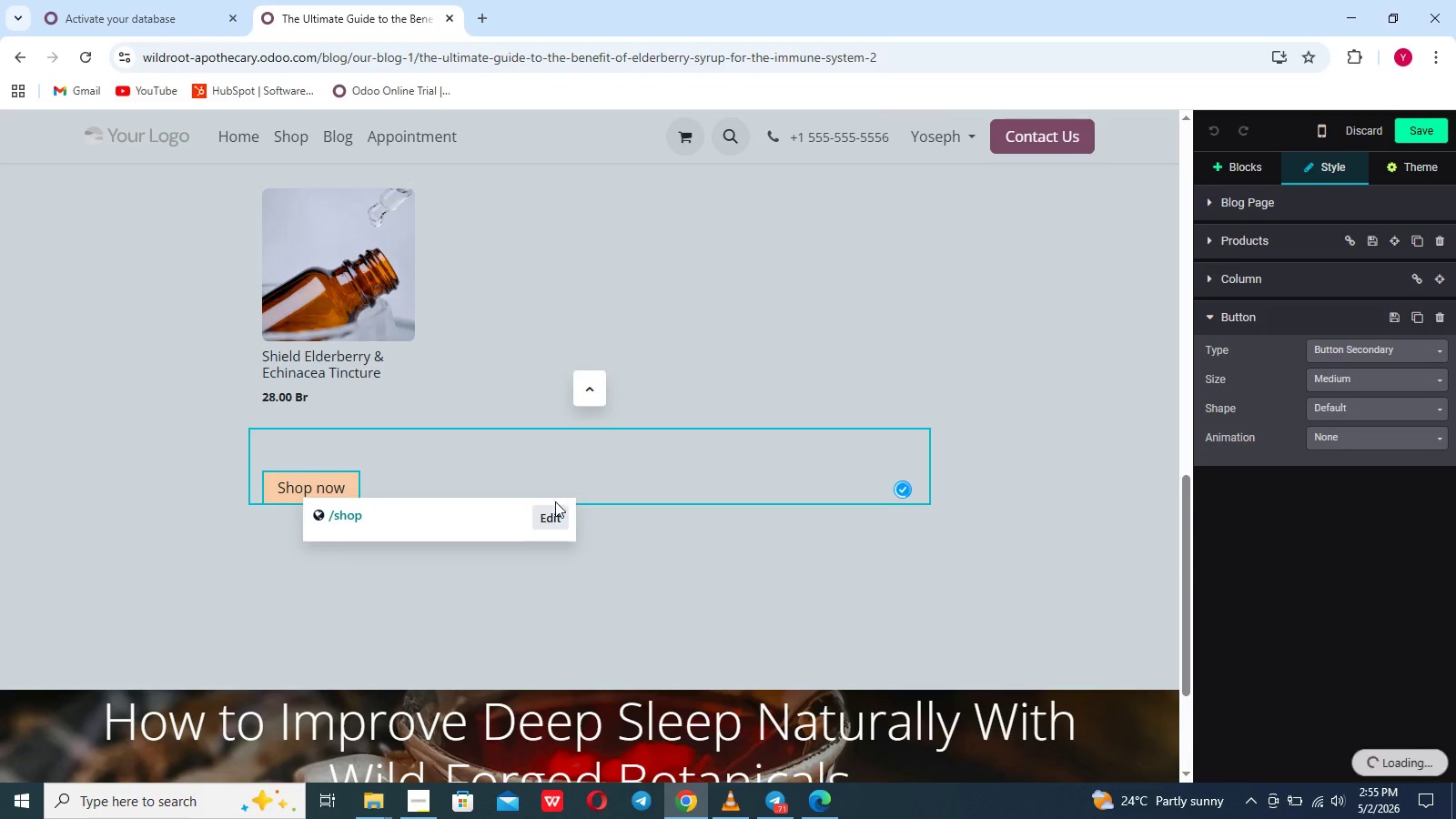 
left_click([555, 513])
 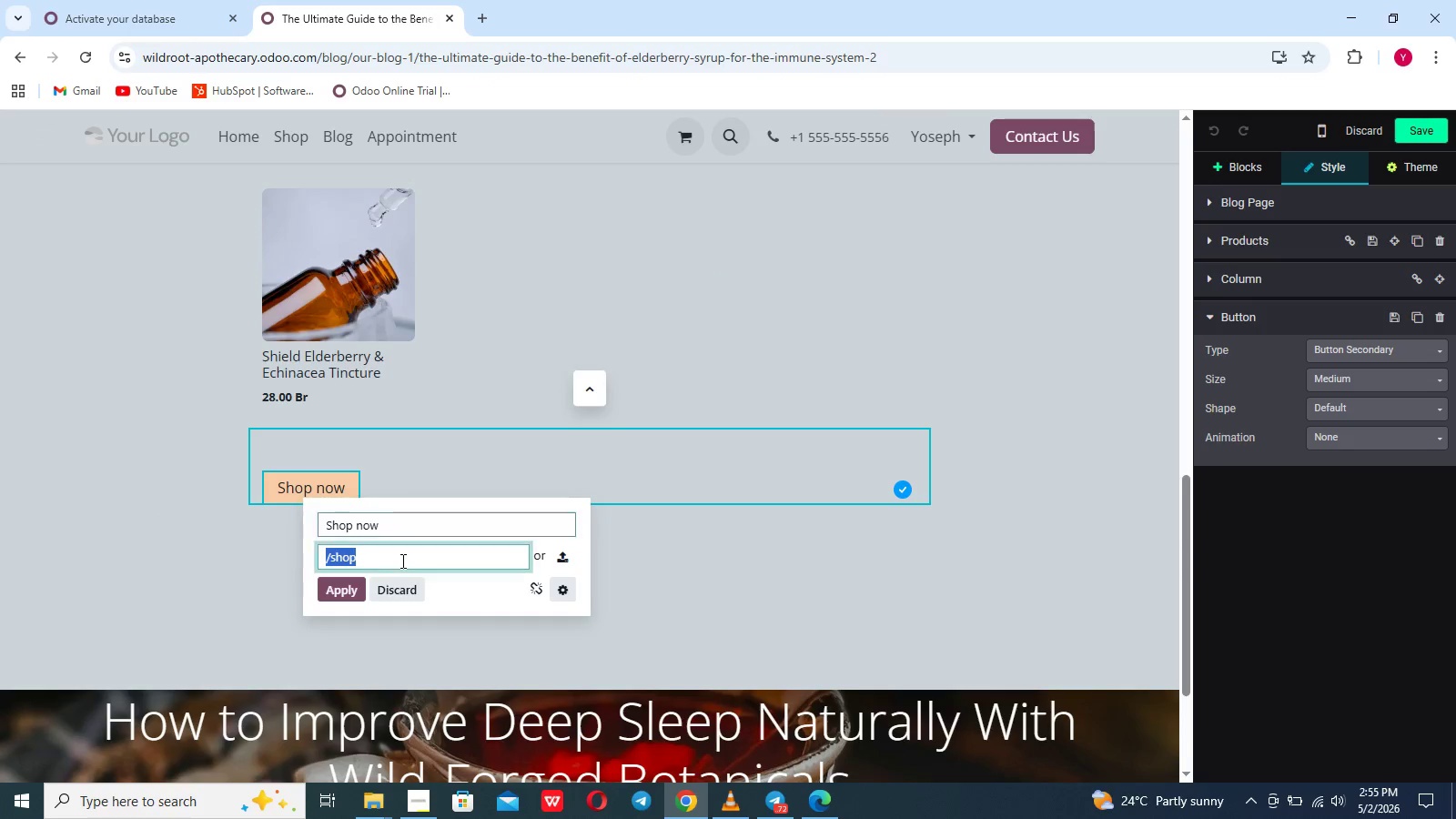 
left_click([401, 561])
 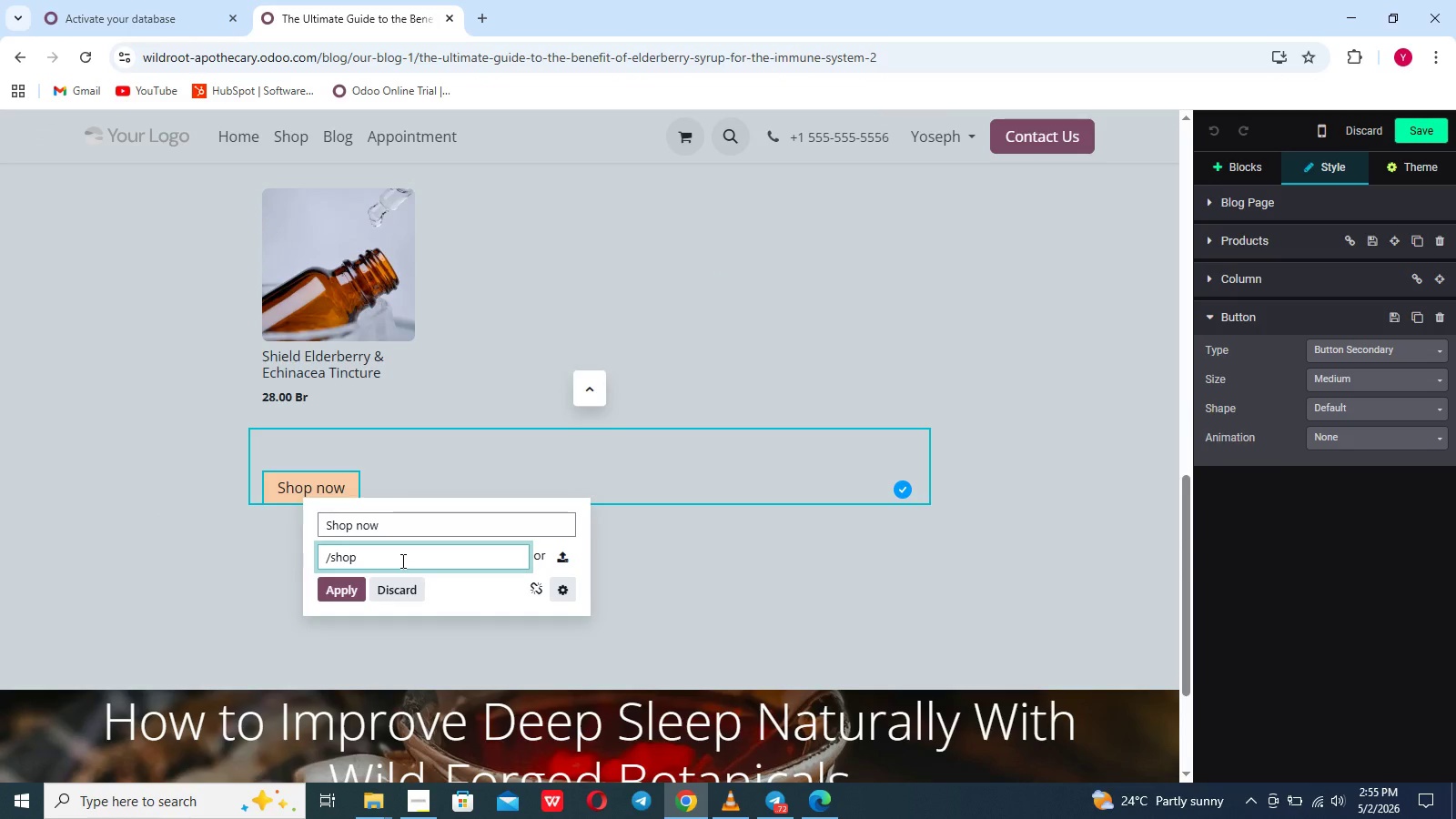 
key(Control+V)
 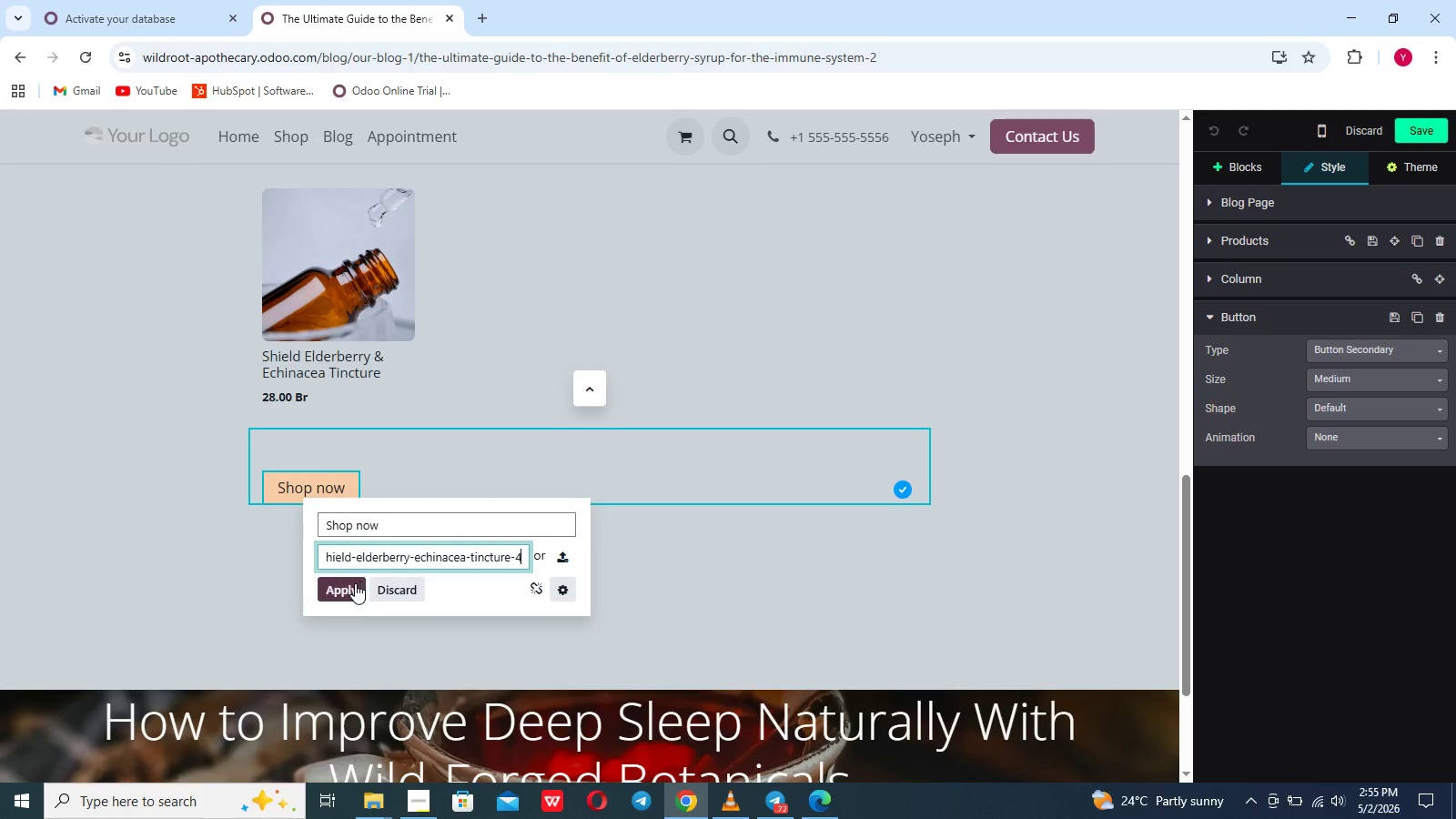 
left_click([347, 587])
 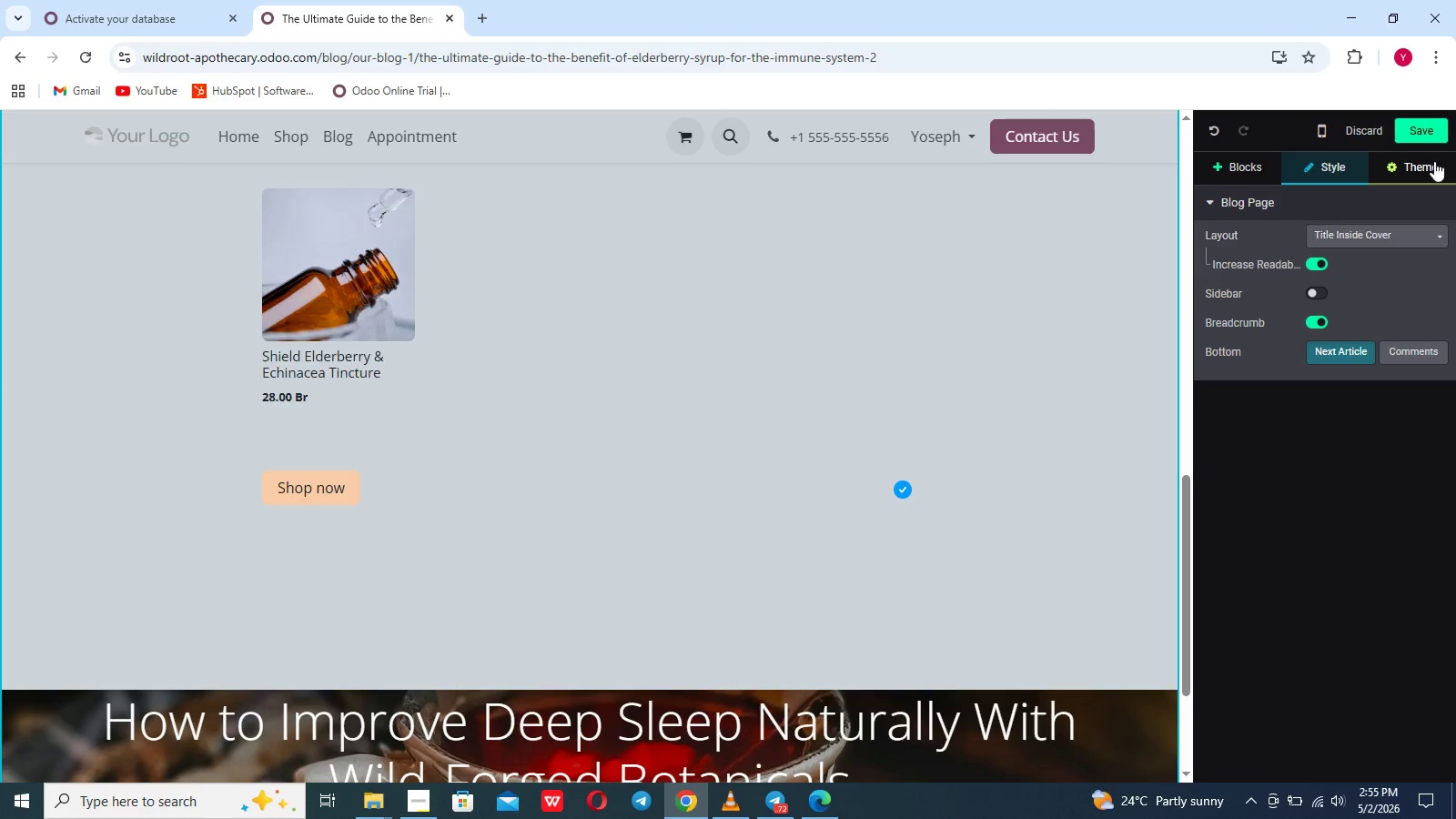 
left_click([1430, 144])
 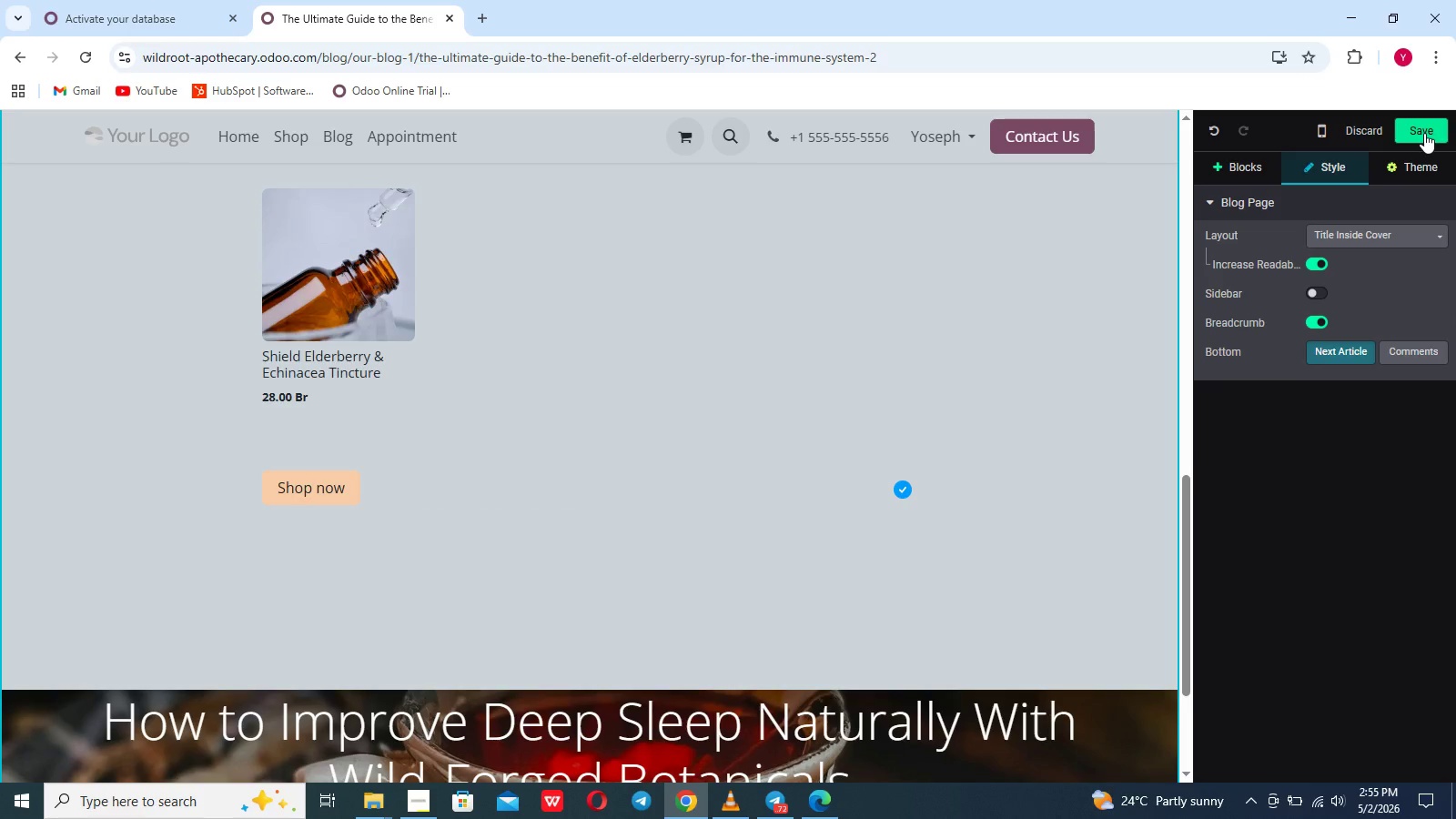 
left_click([1424, 133])
 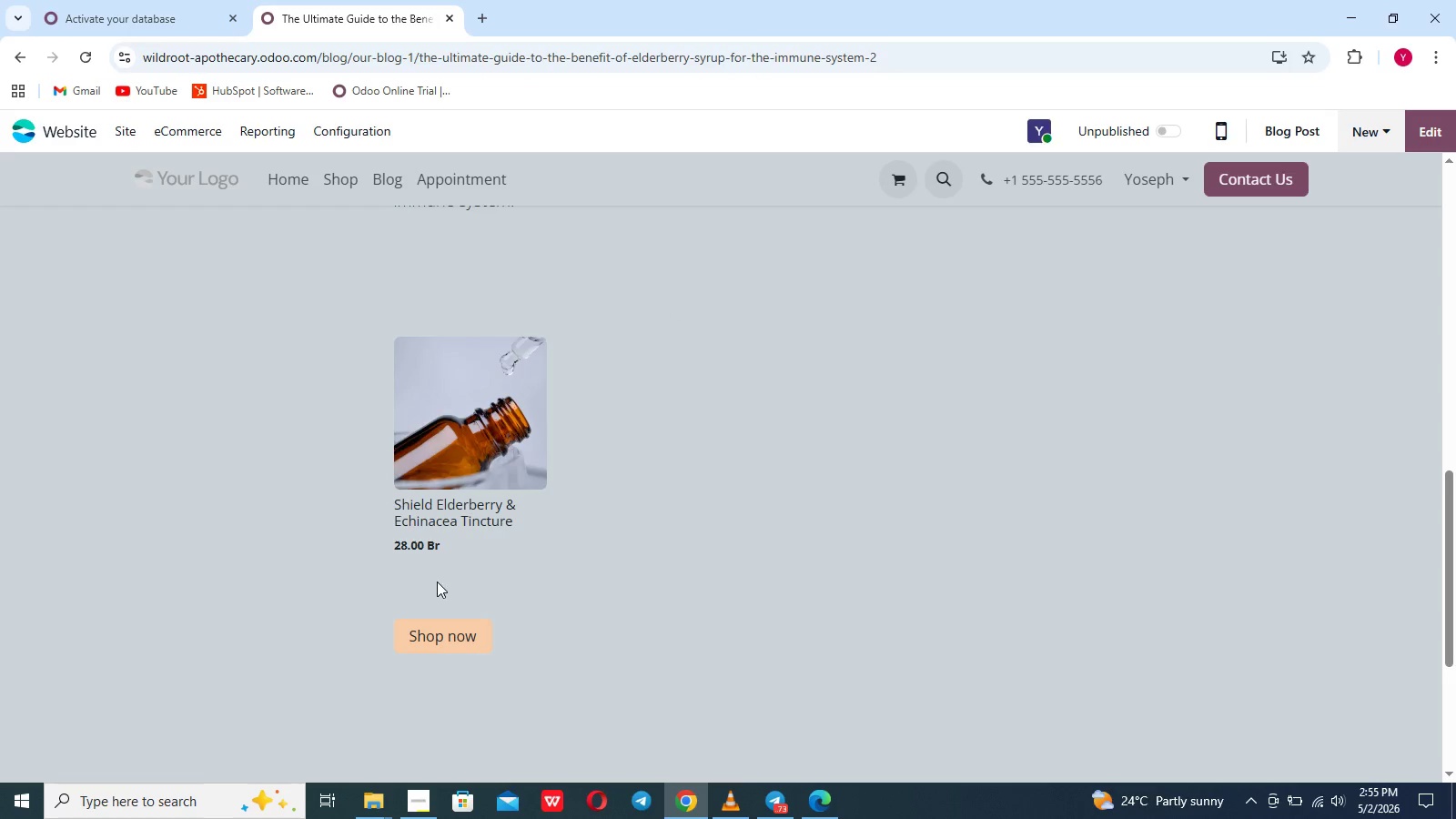 
left_click([414, 632])
 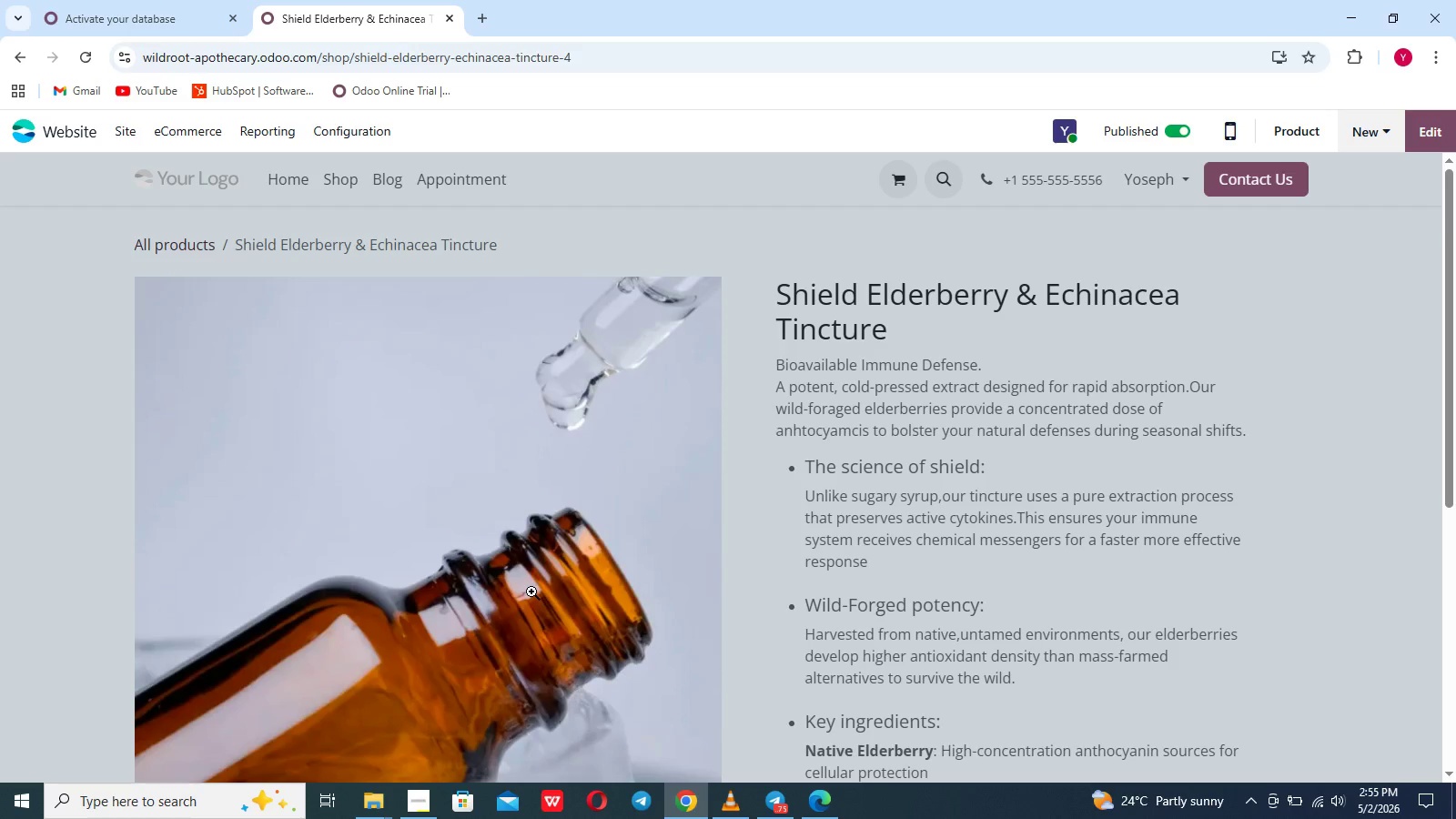 
scroll: coordinate [531, 592], scroll_direction: up, amount: 35.0
 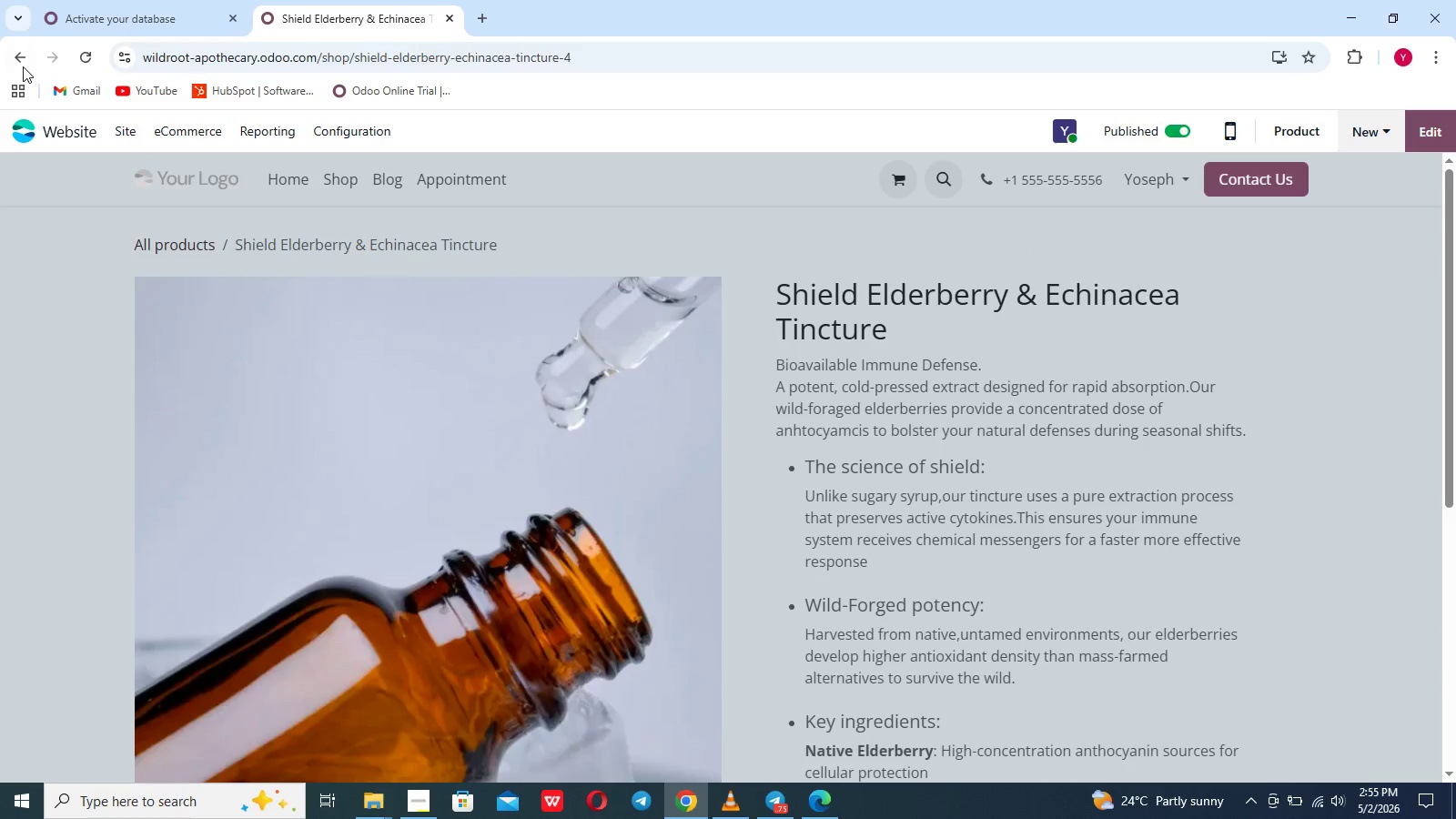 
left_click([23, 65])
 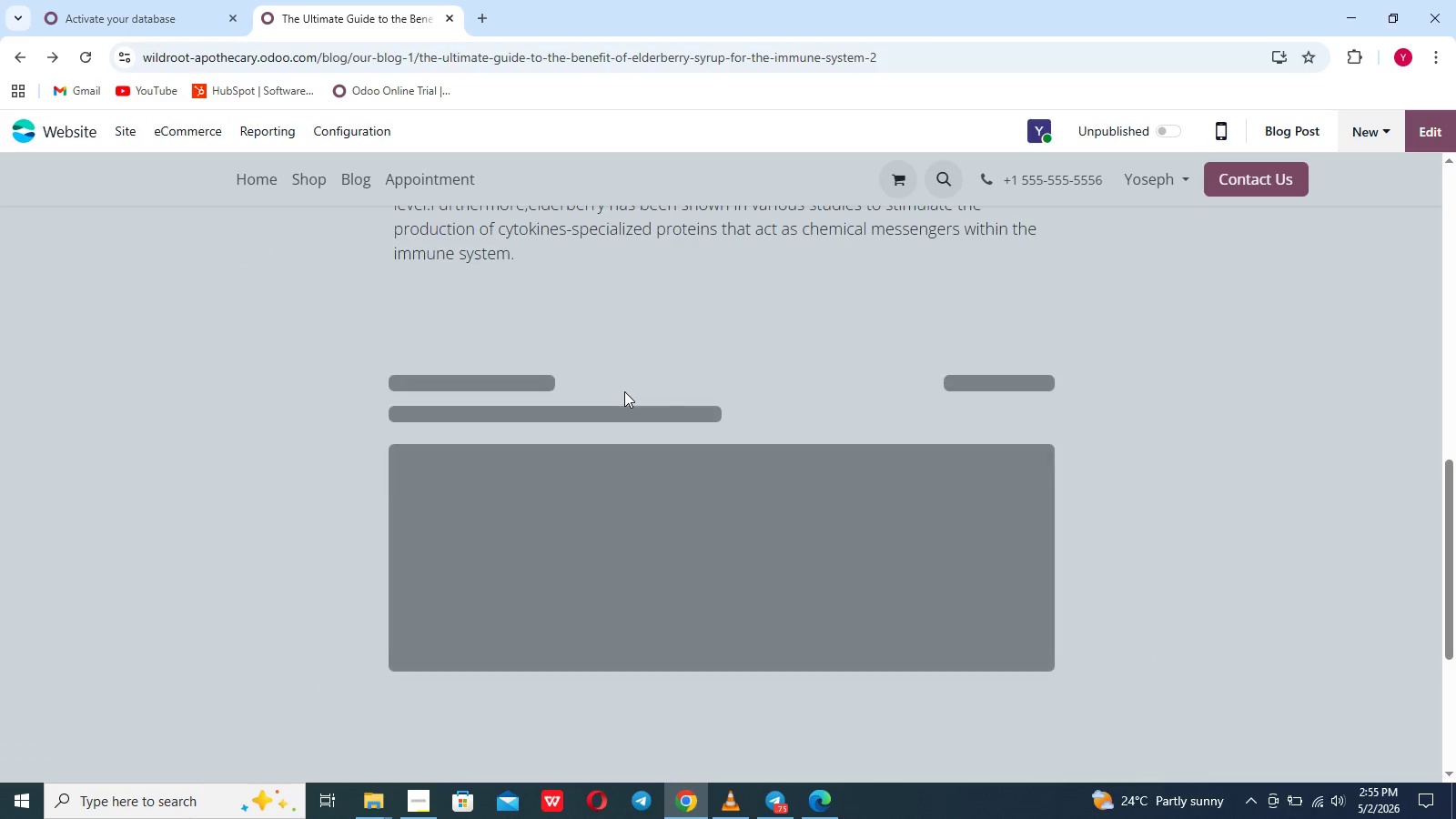 
wait(9.42)
 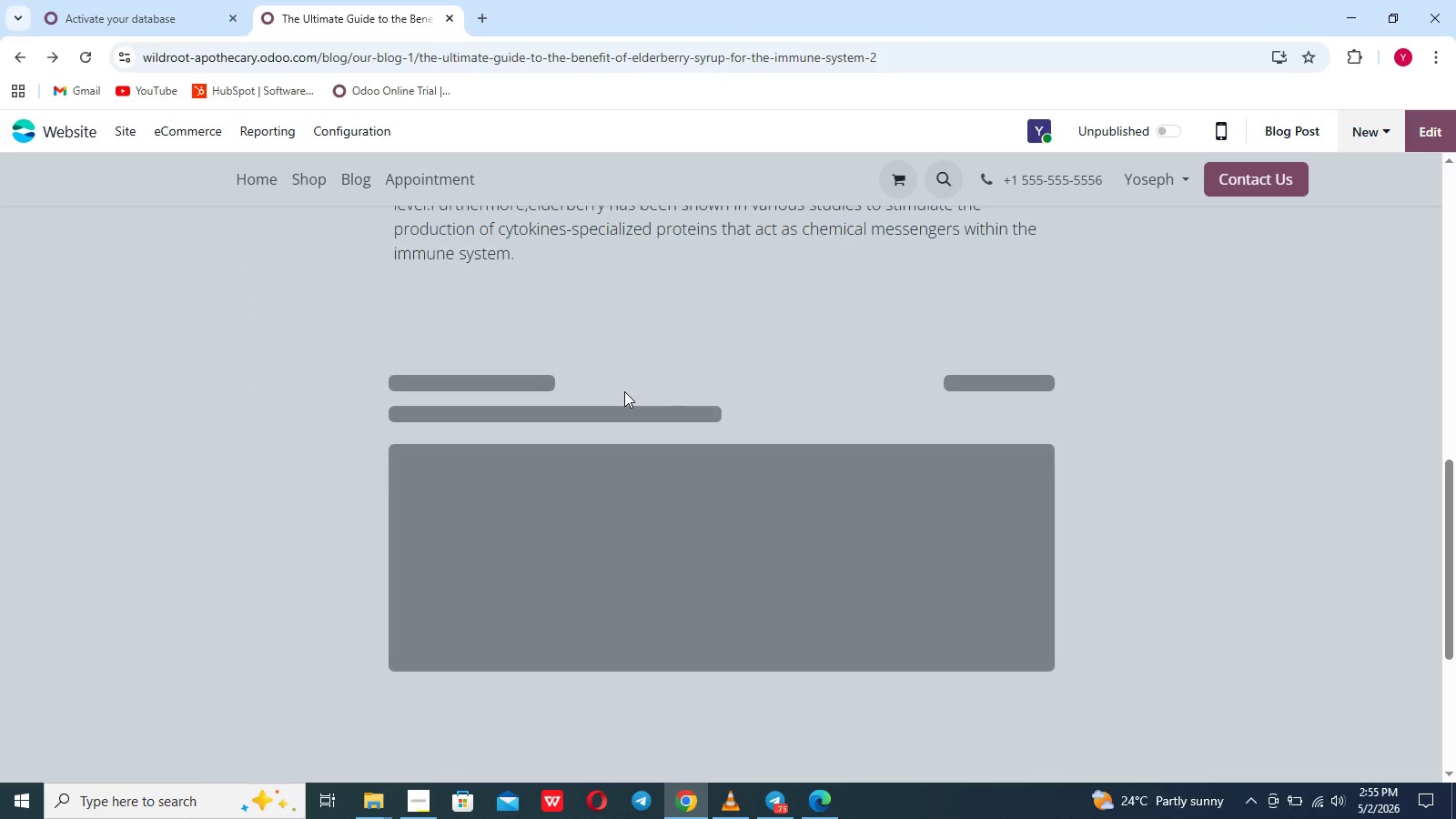 
left_click([1087, 565])